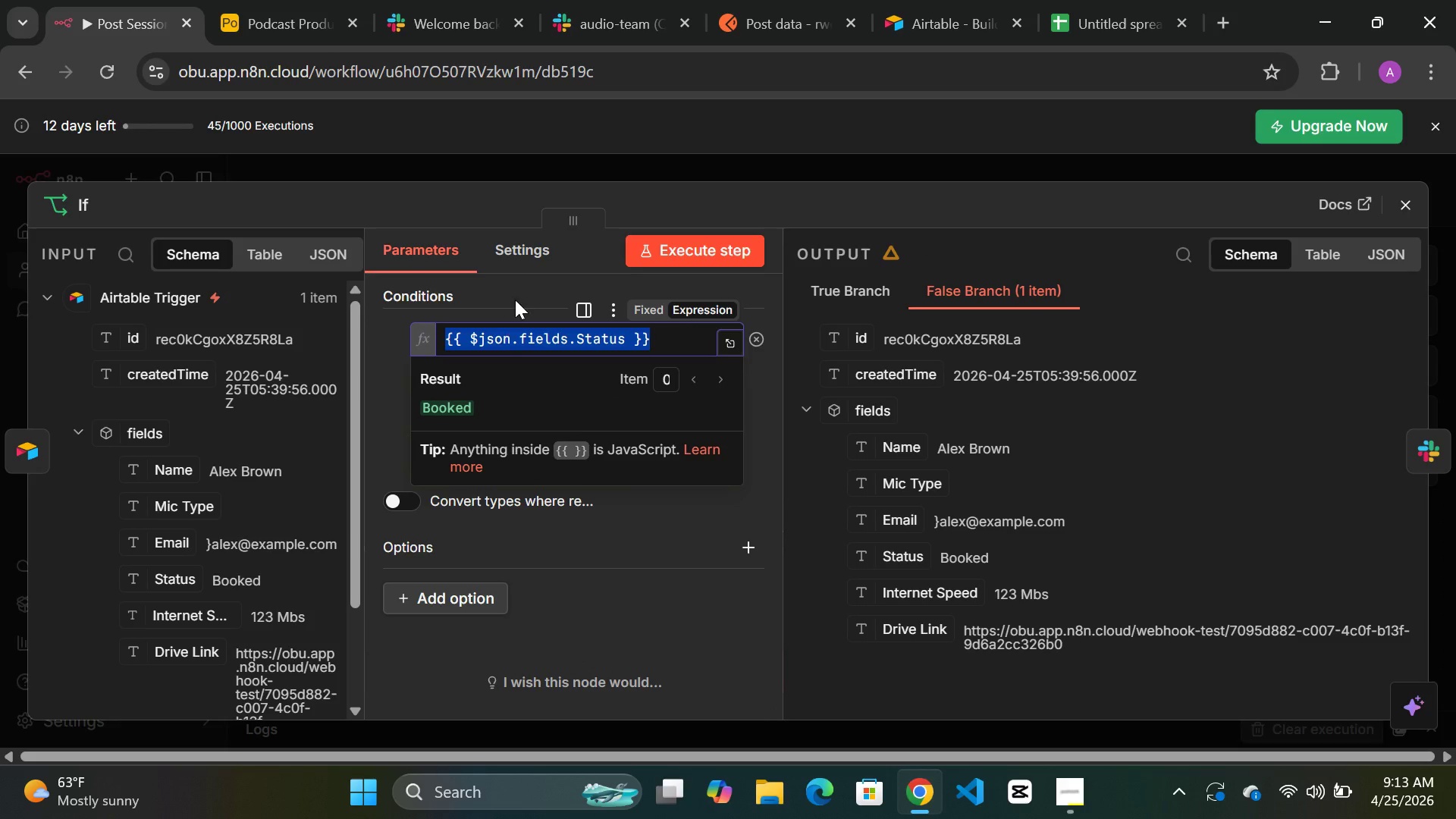 
left_click([515, 290])
 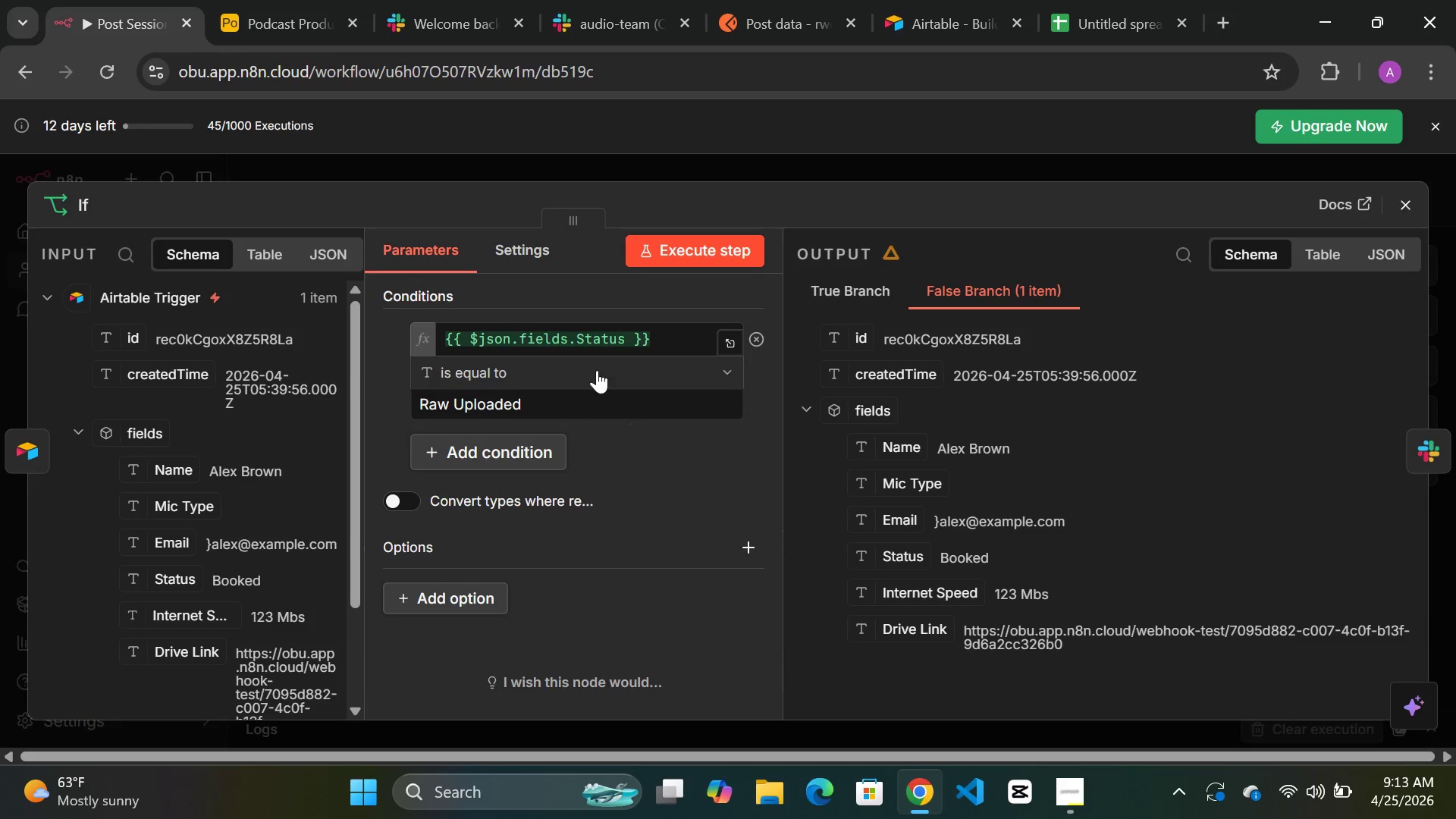 
left_click([597, 370])
 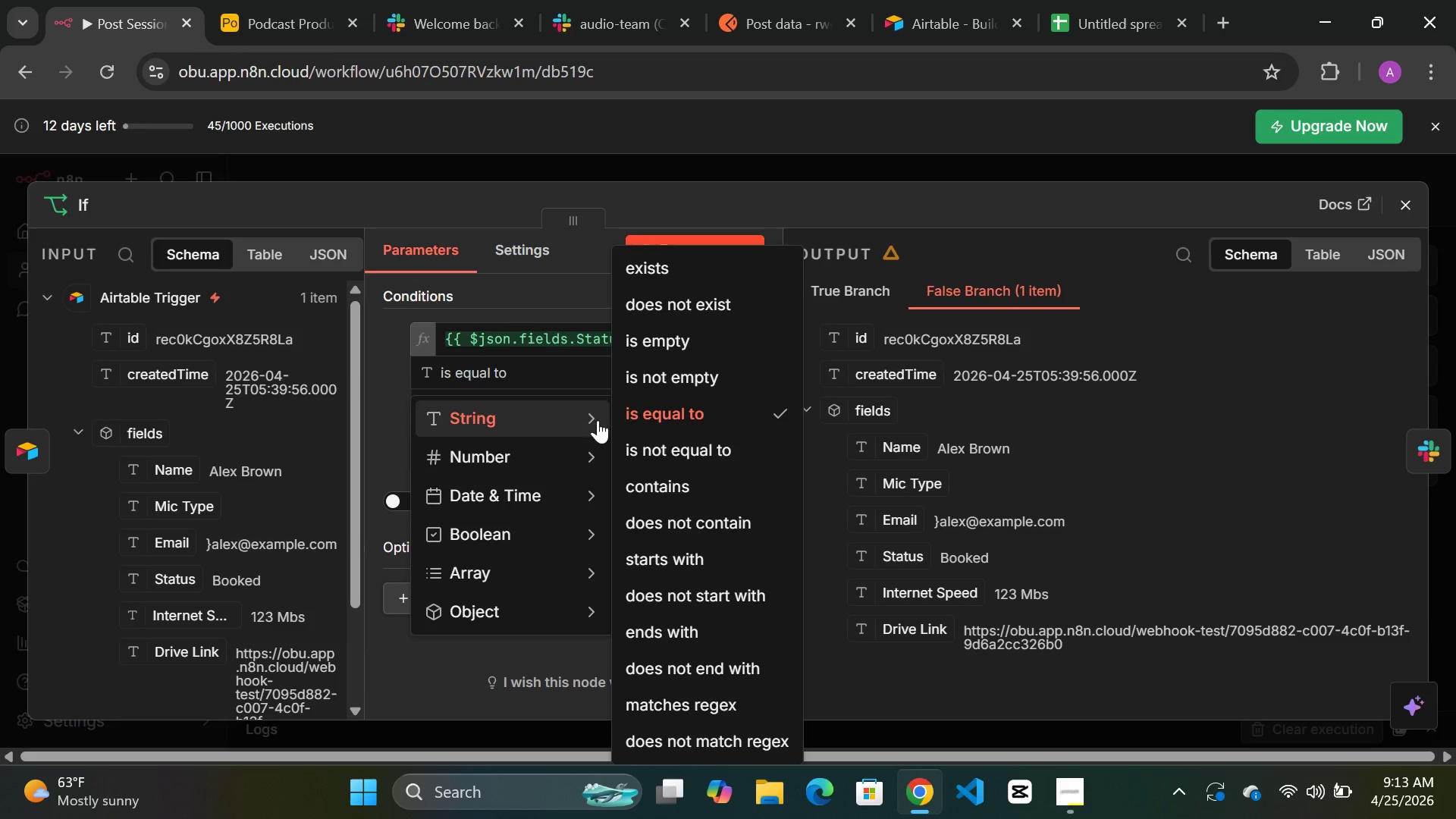 
left_click([623, 416])
 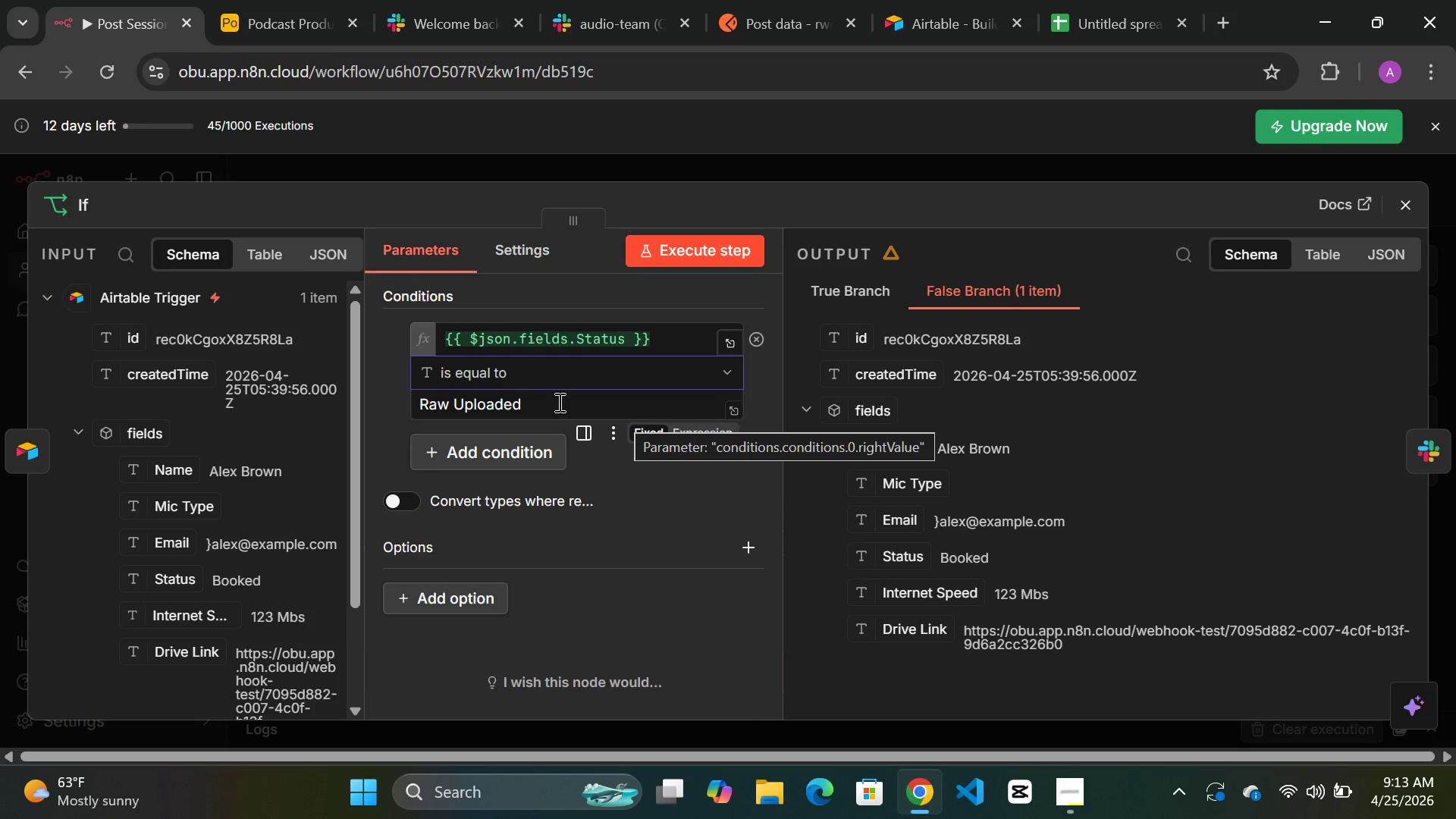 
left_click([557, 402])
 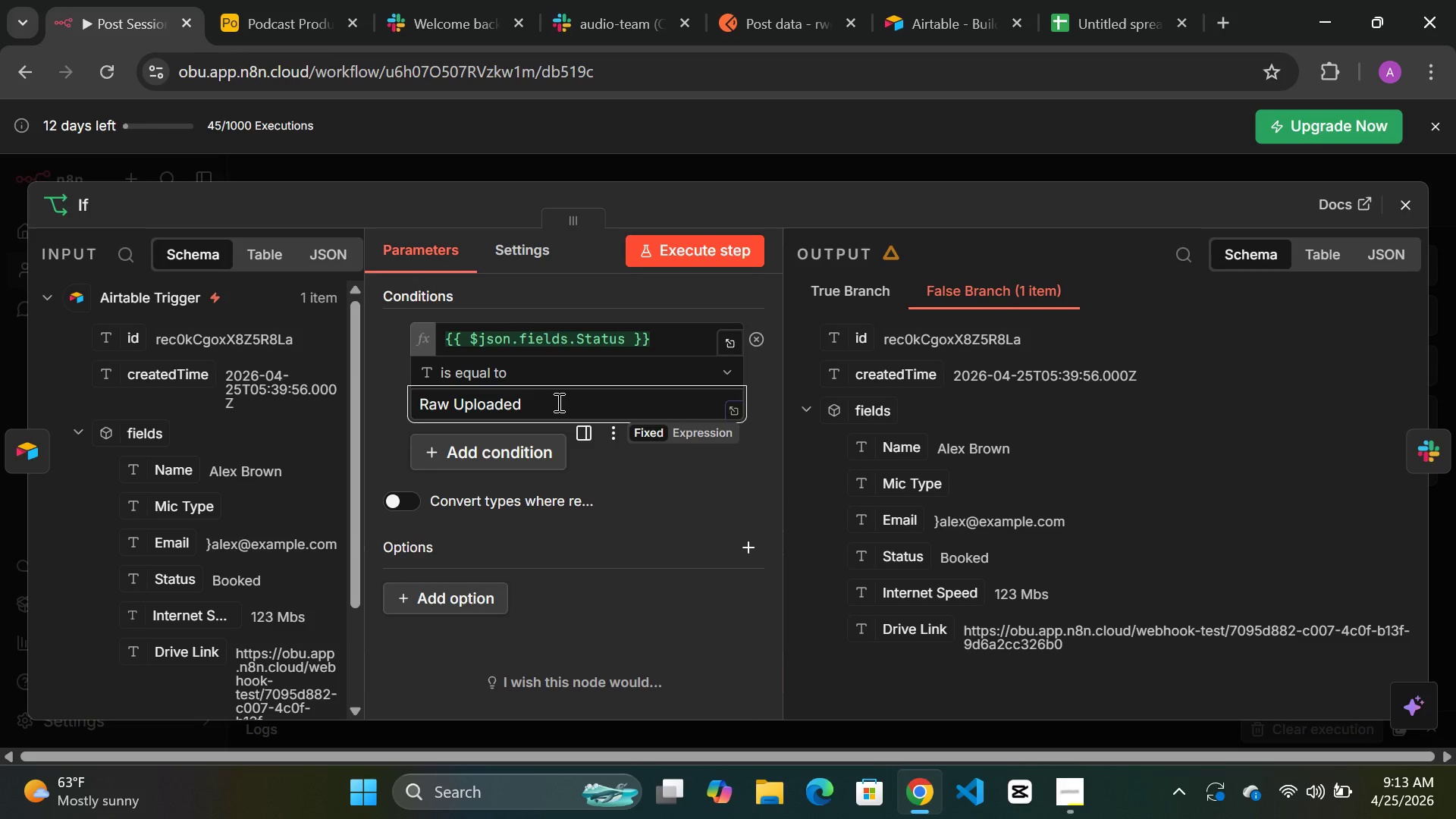 
hold_key(key=Backspace, duration=0.8)
 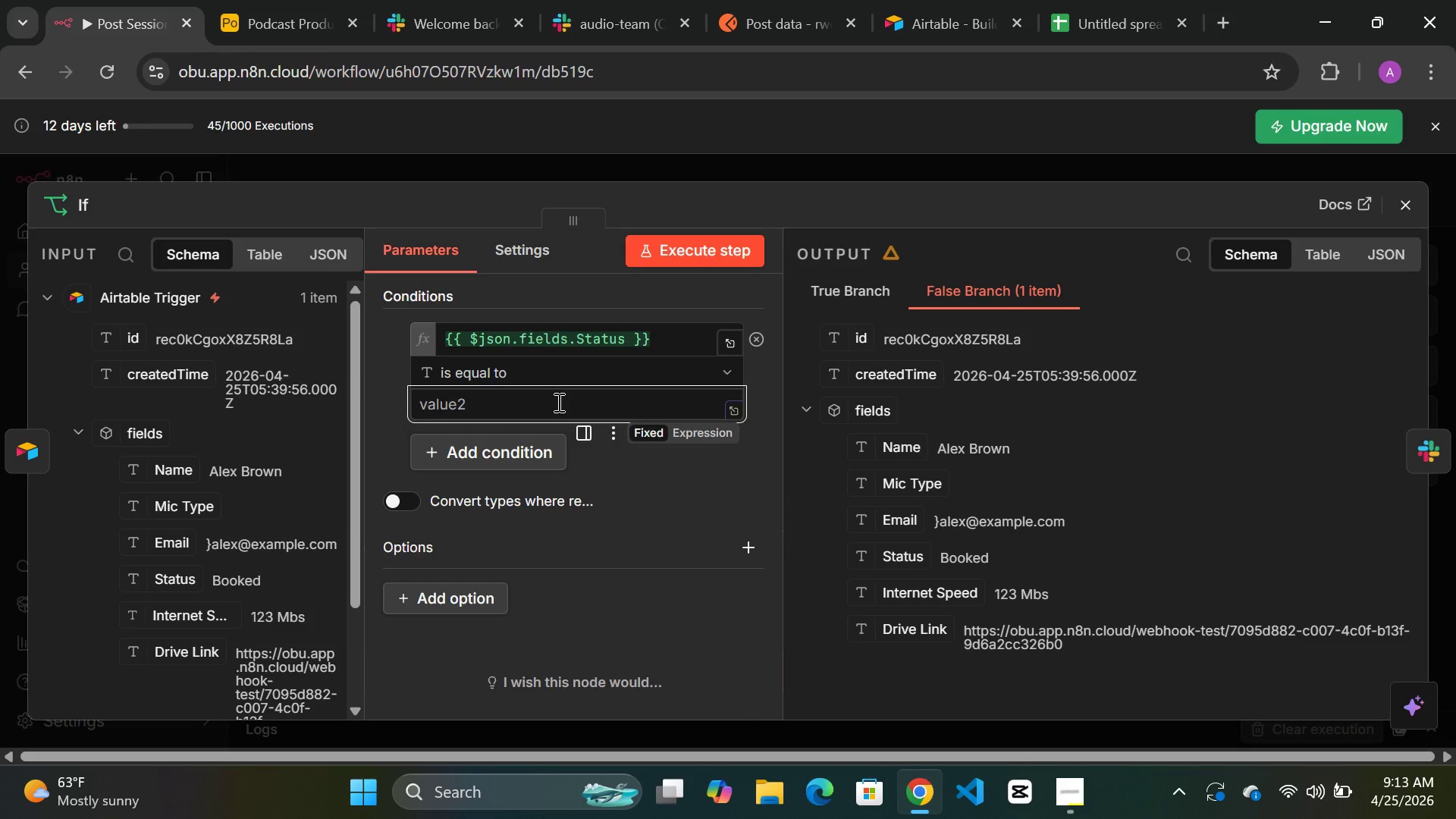 
hold_key(key=Backspace, duration=0.42)
 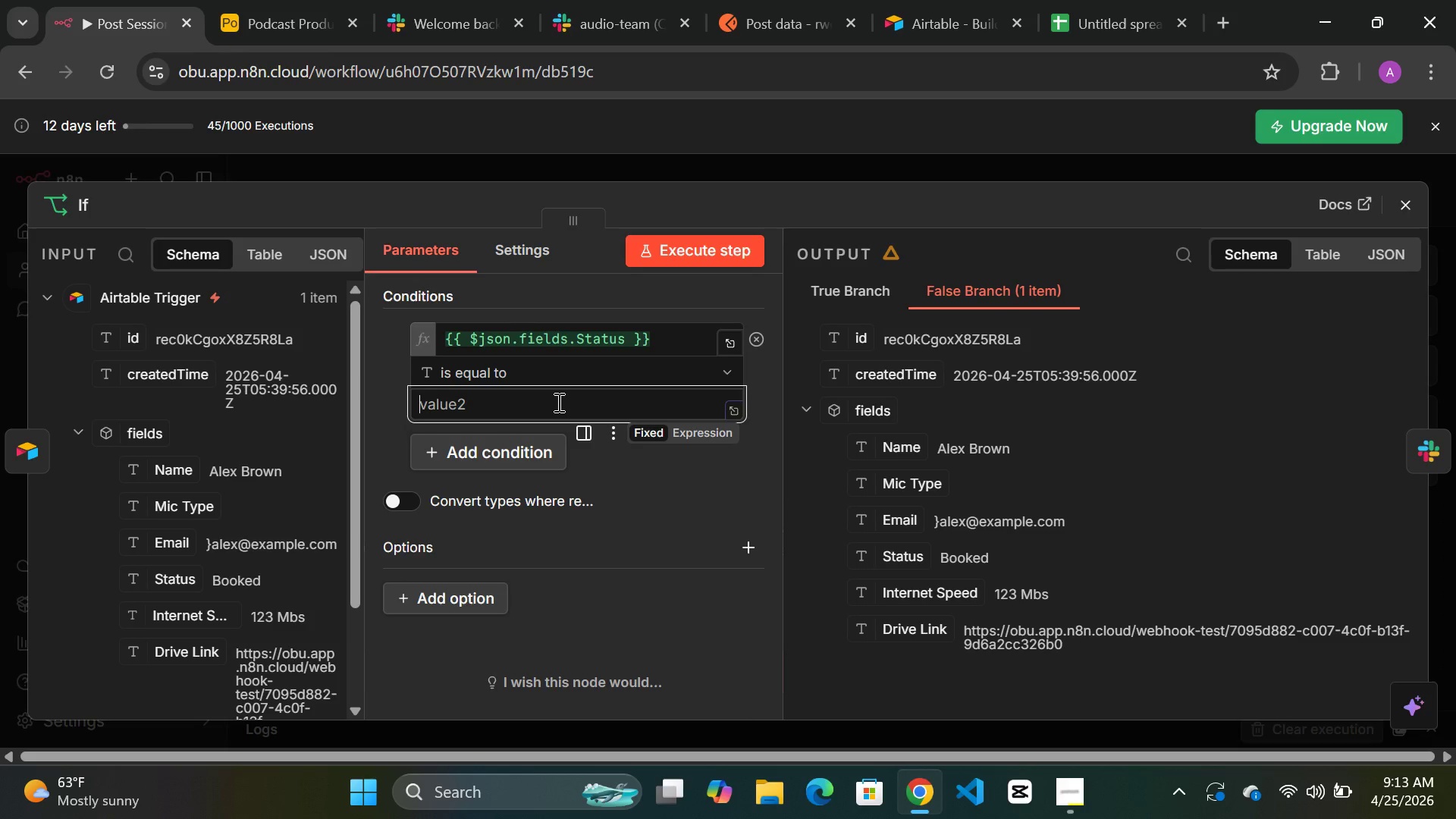 
type(Raw Uploaded)
 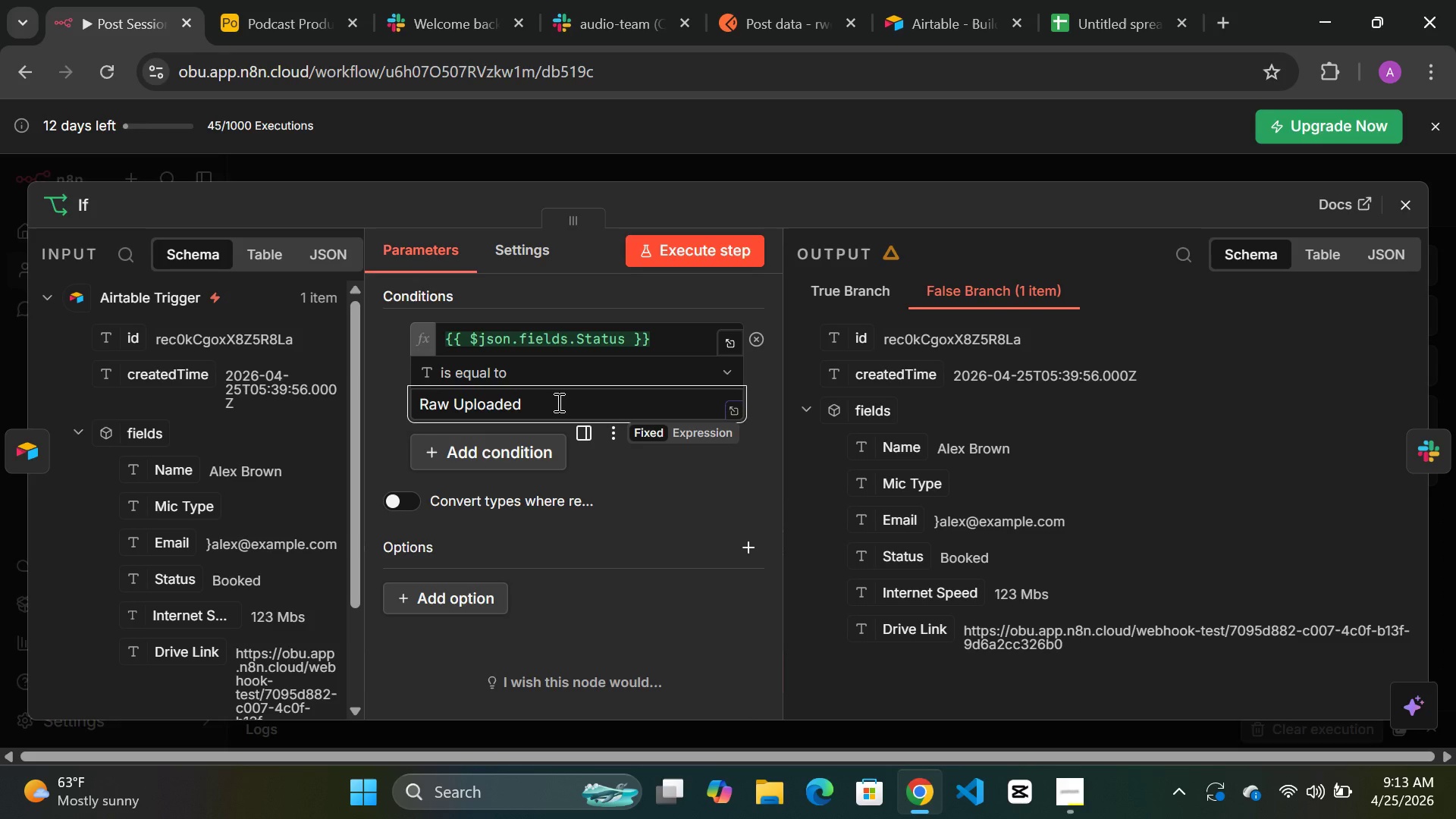 
wait(5.01)
 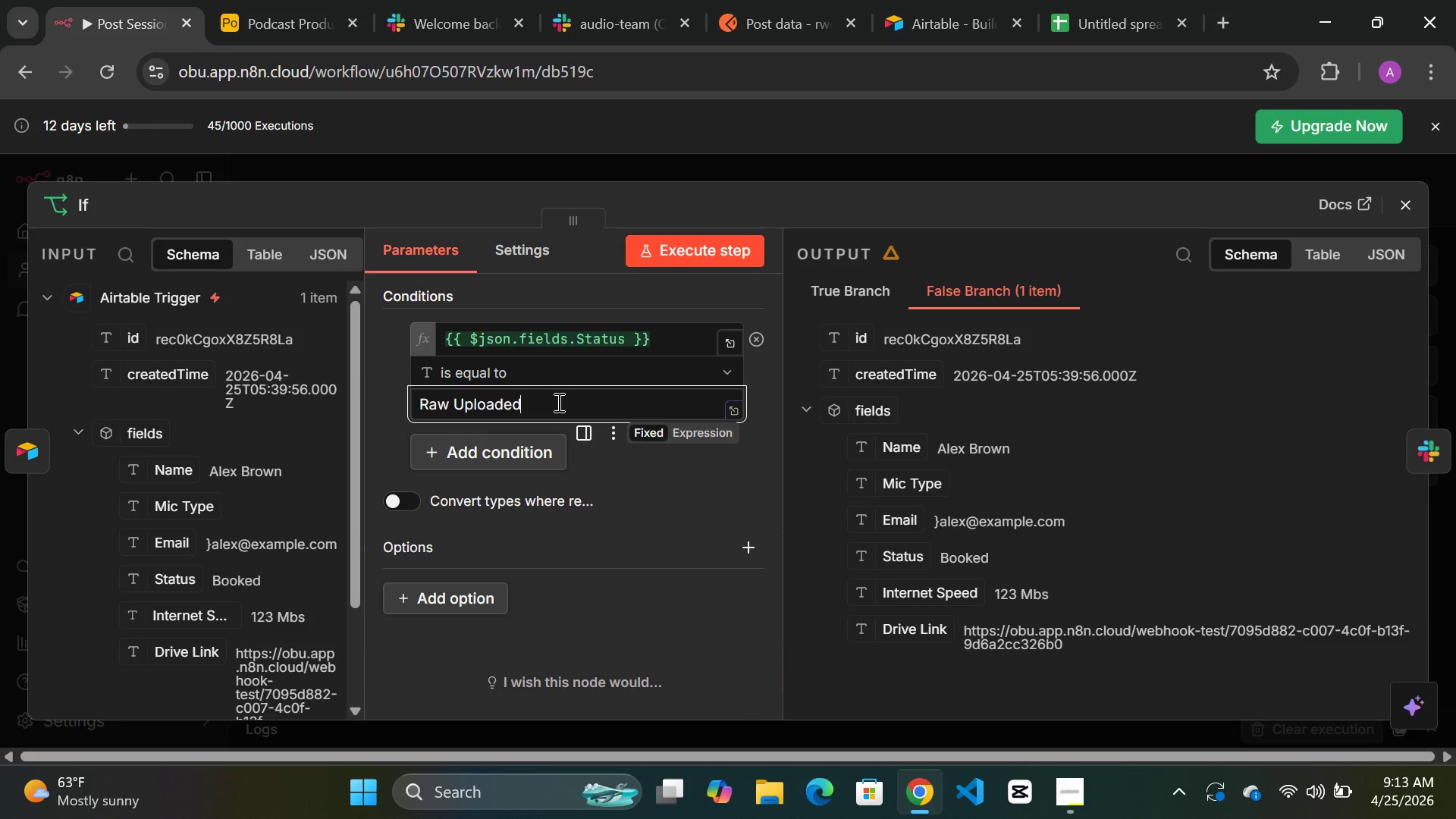 
left_click([685, 432])
 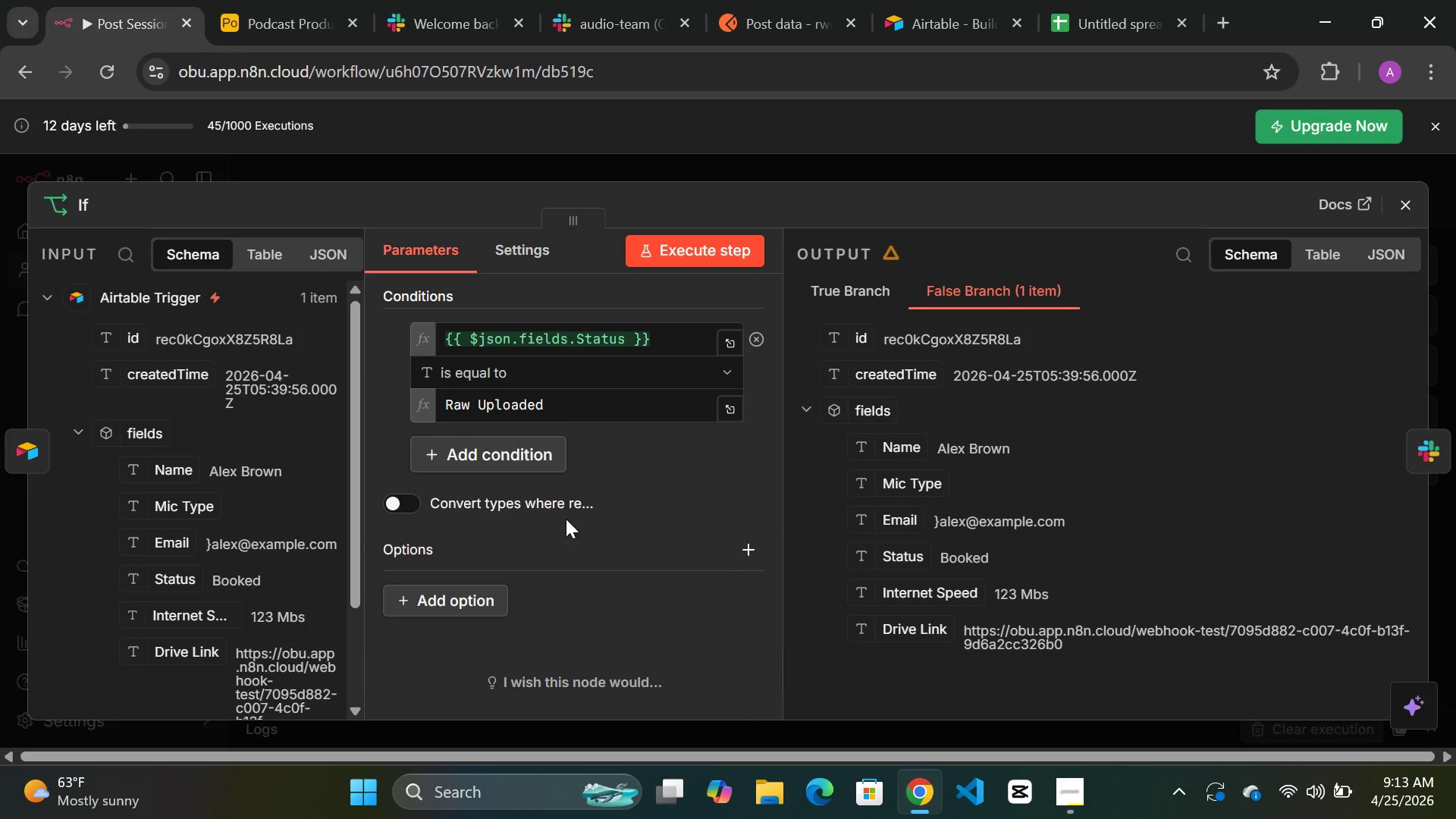 
wait(6.92)
 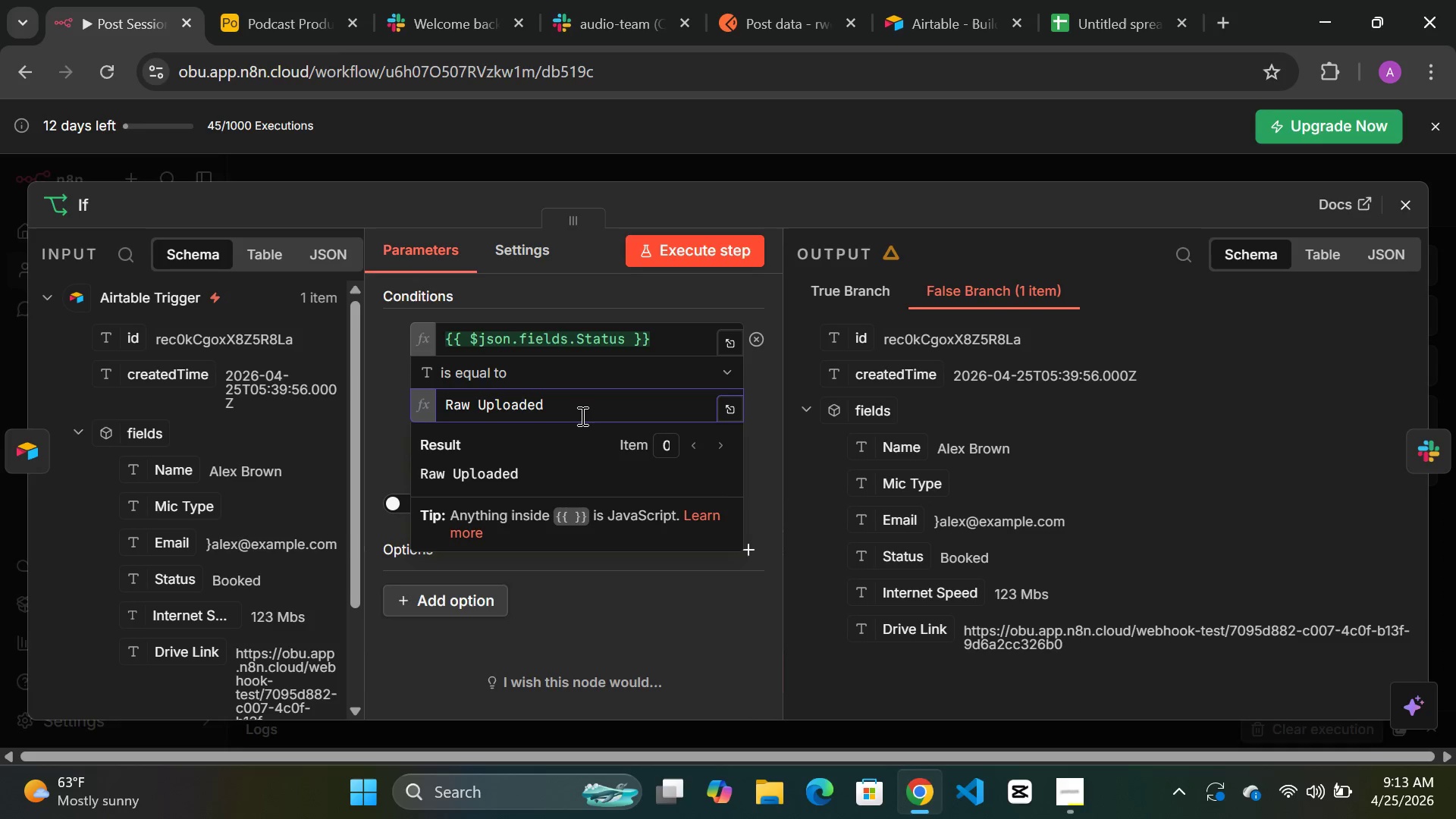 
left_click([658, 435])
 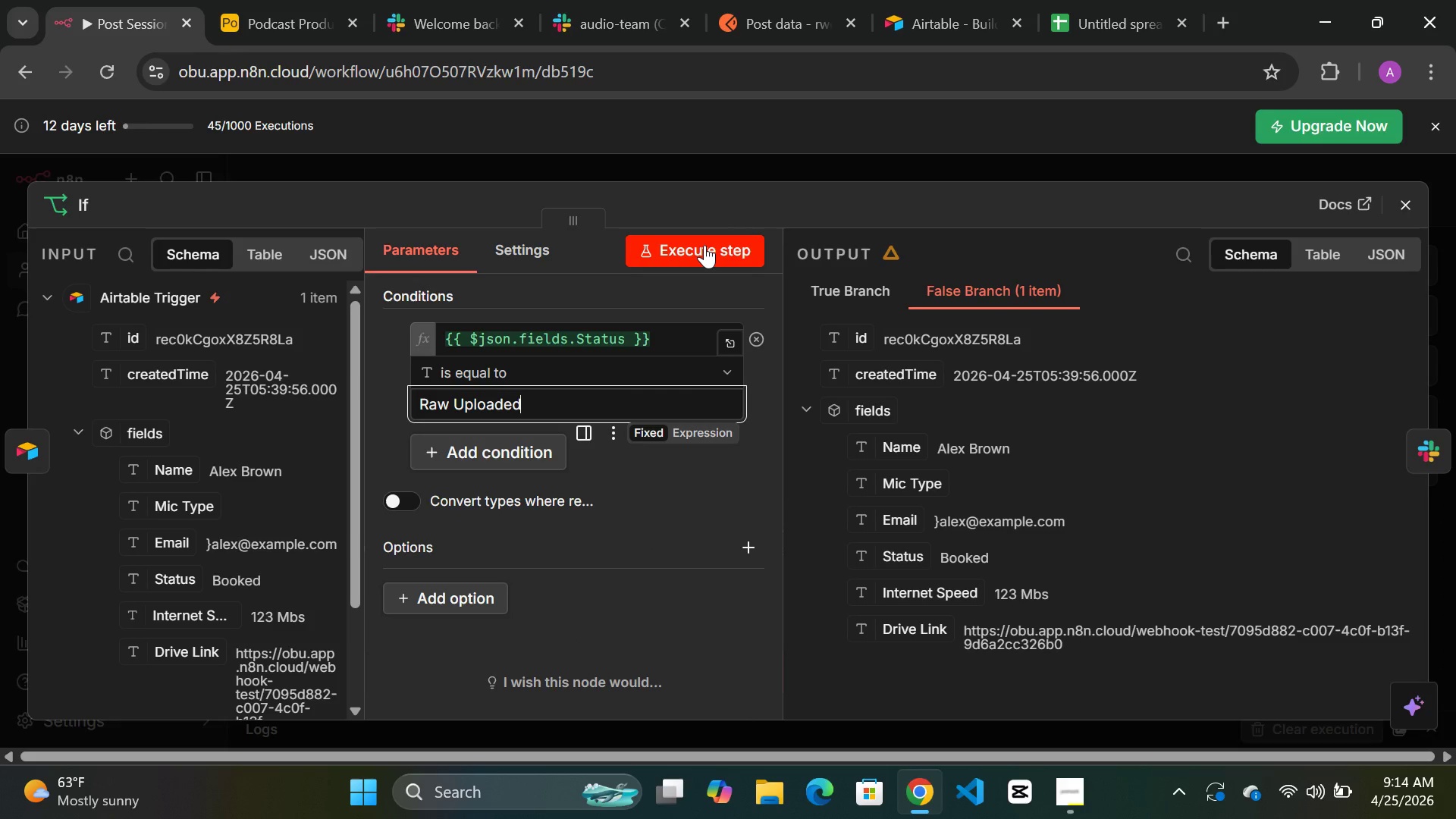 
left_click([704, 245])
 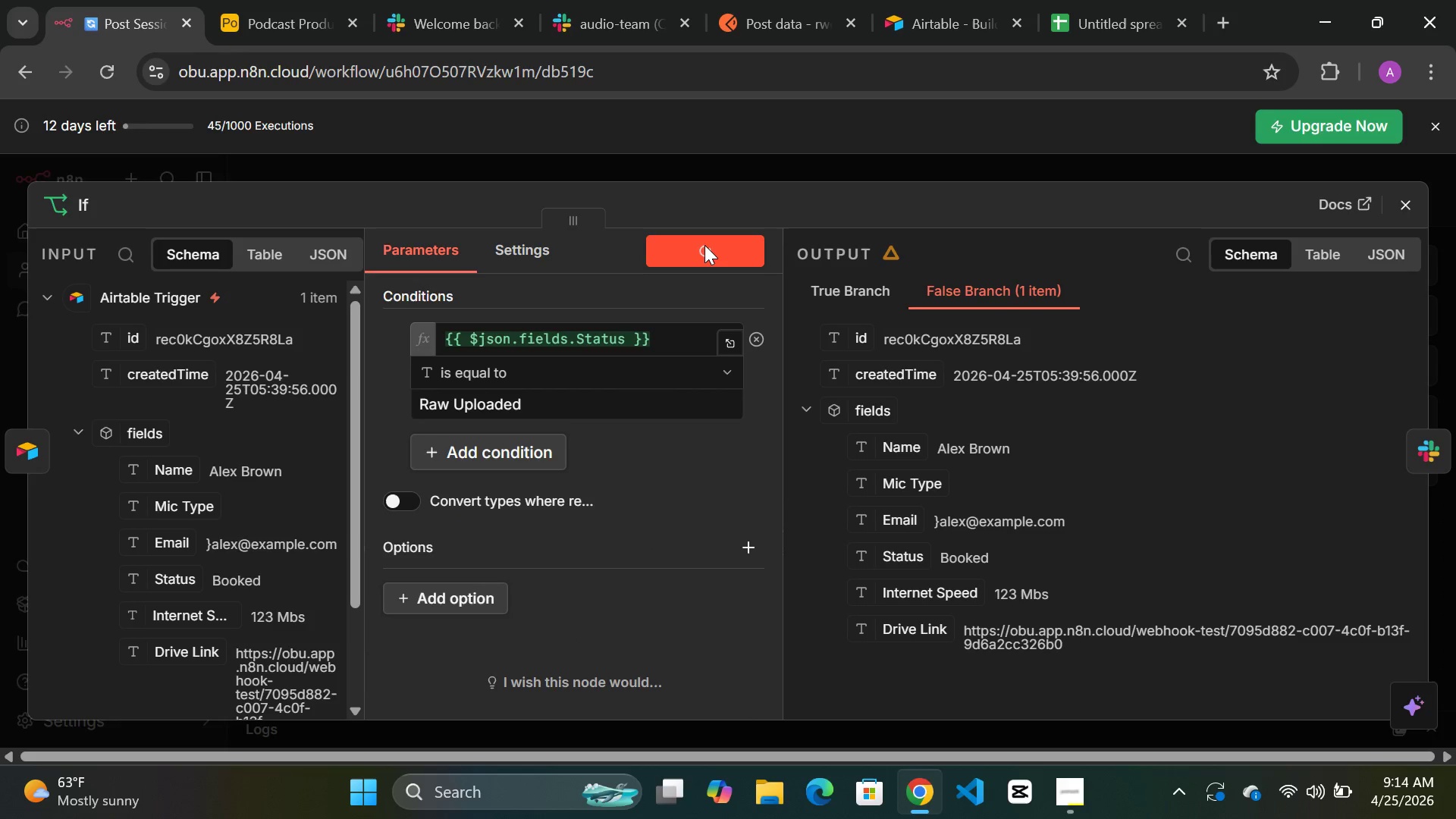 
mouse_move([726, 306])
 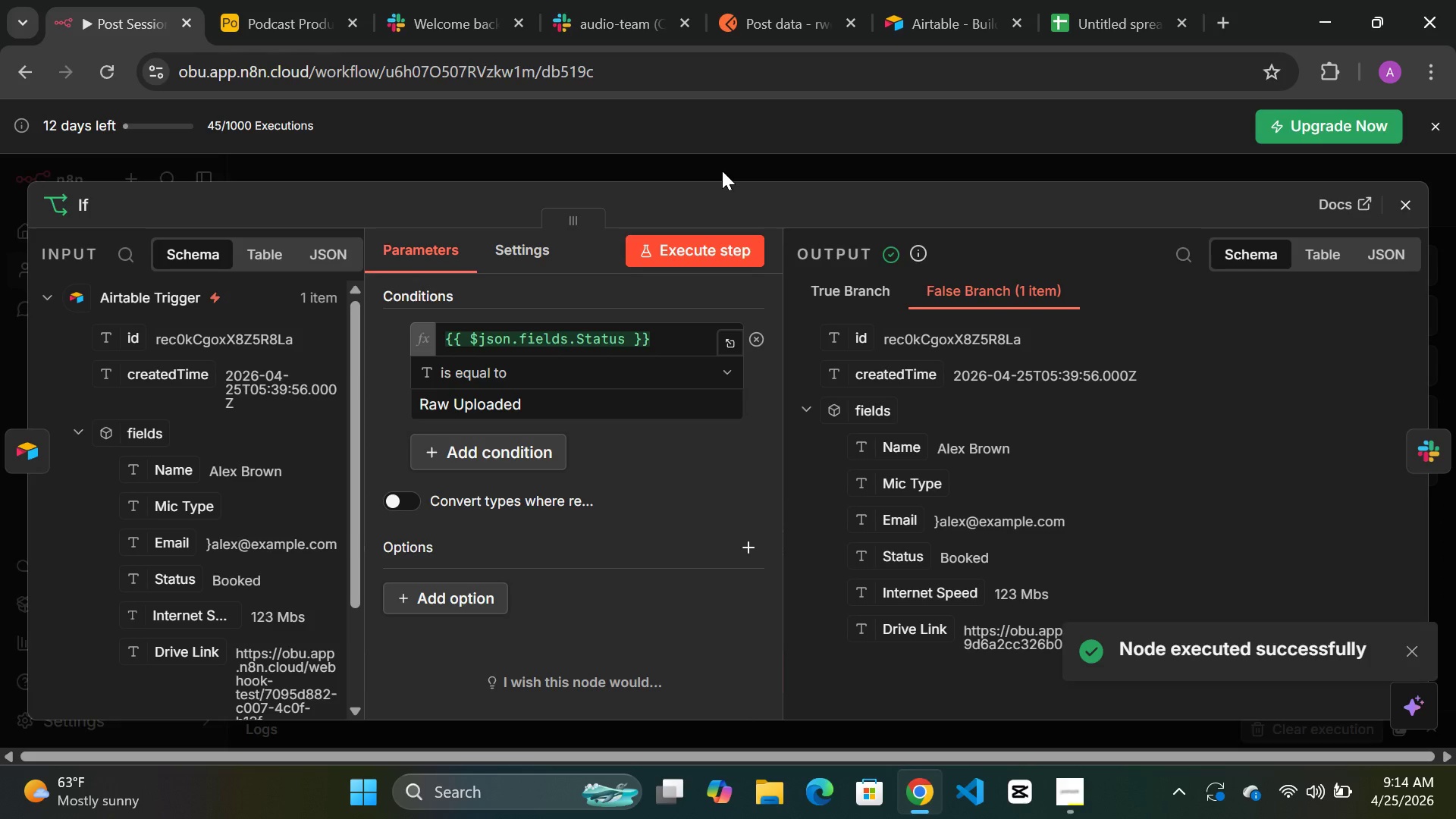 
left_click([722, 171])
 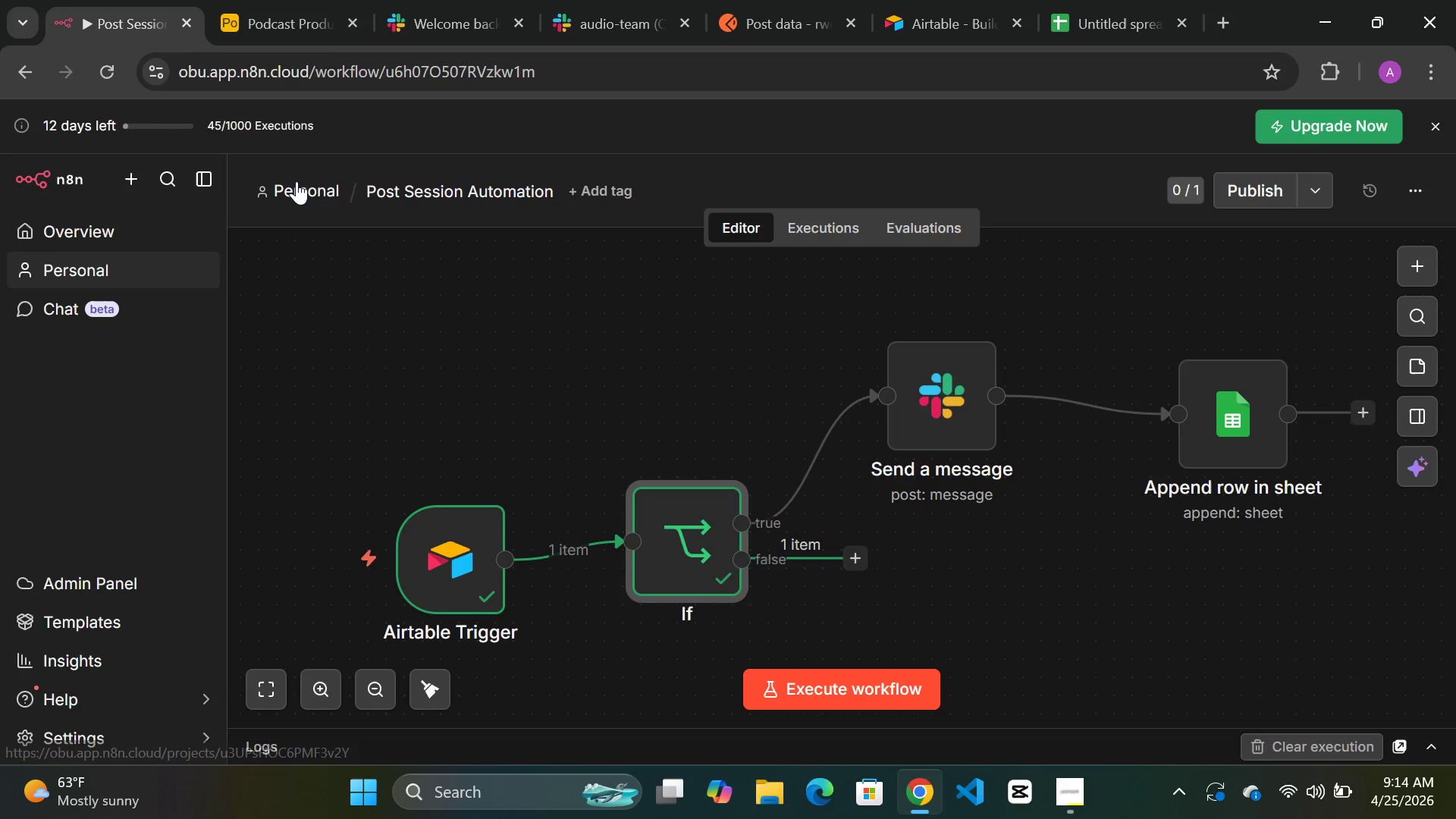 
double_click([297, 181])
 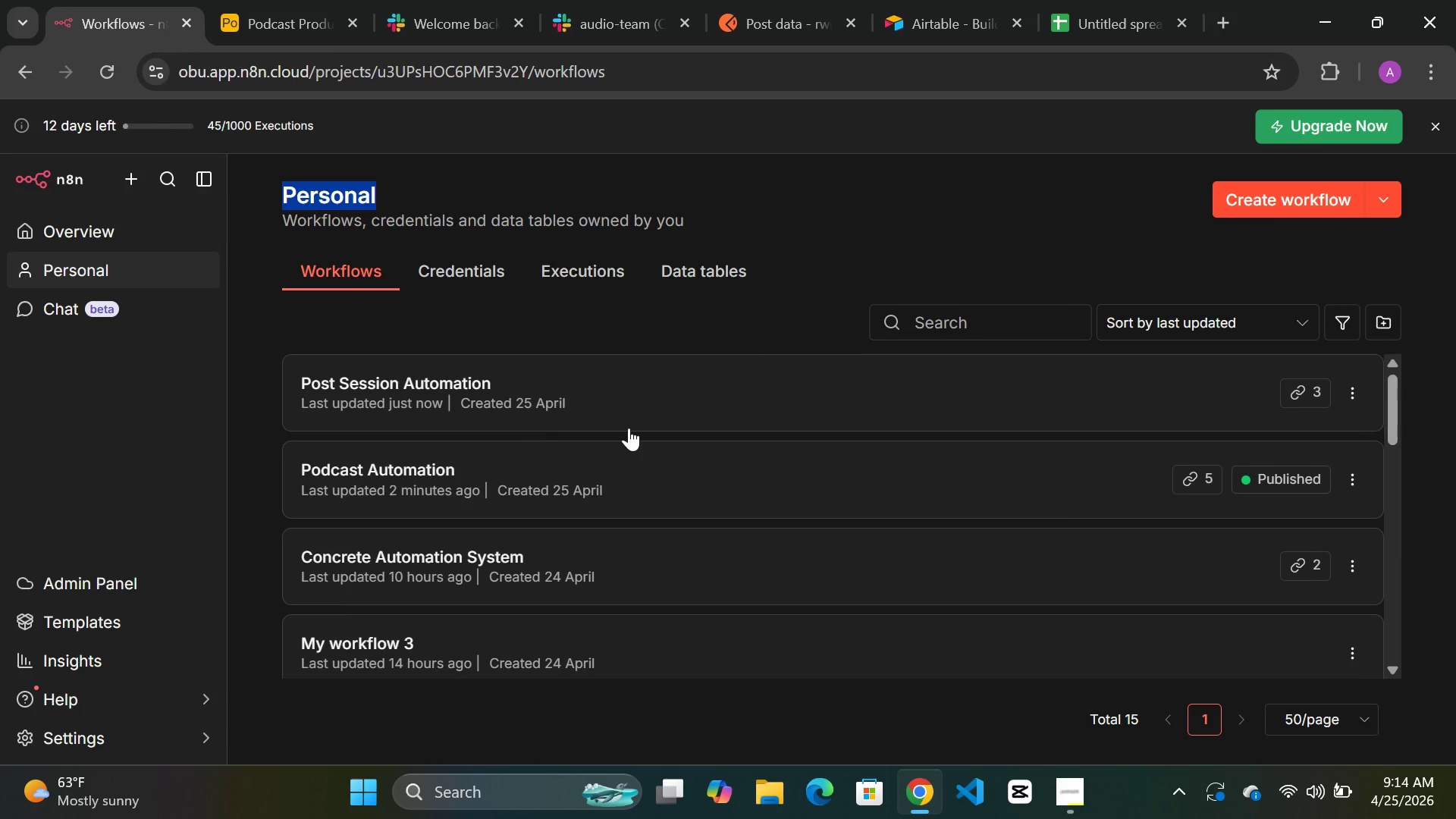 
double_click([716, 468])
 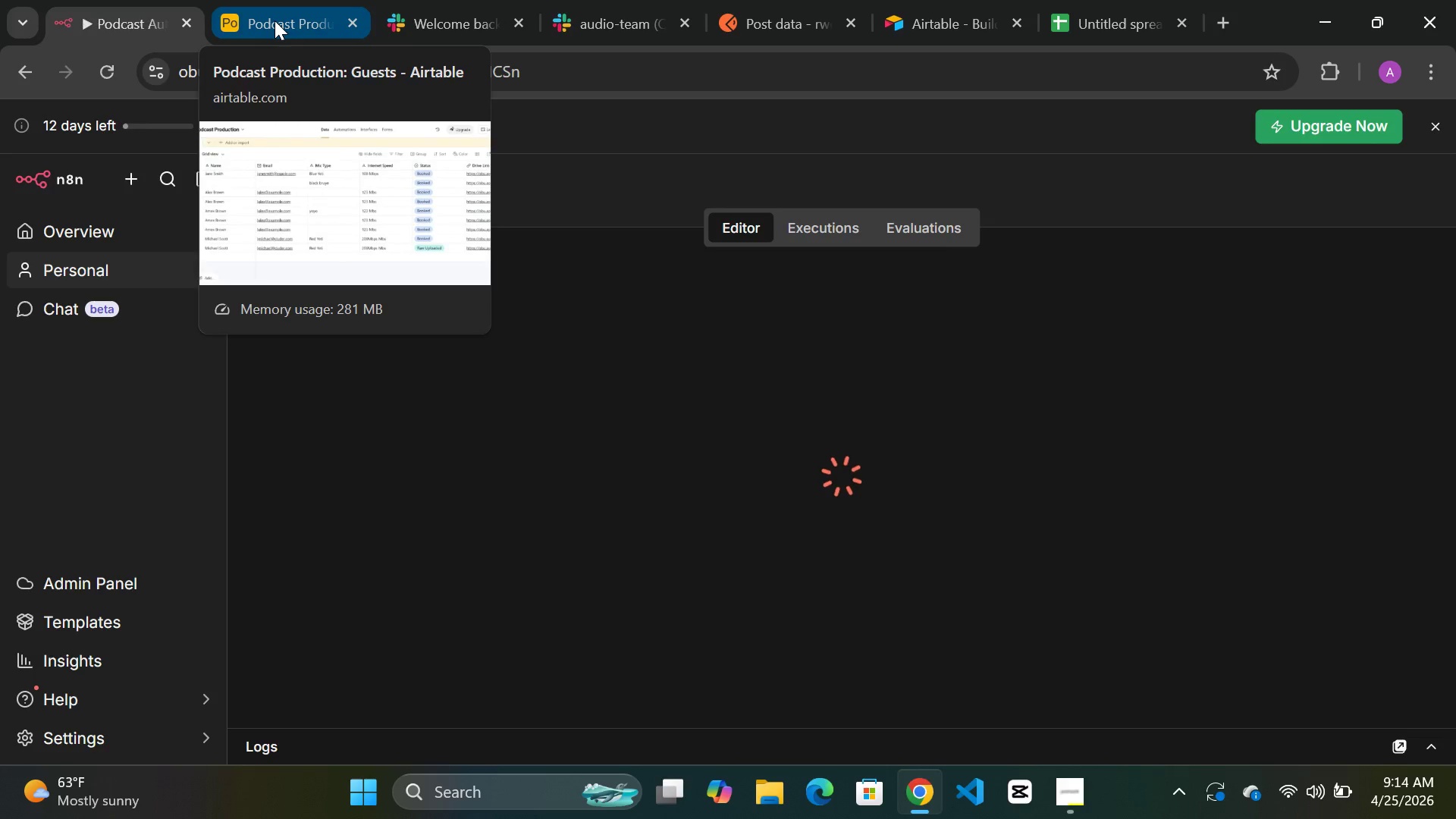 
wait(7.06)
 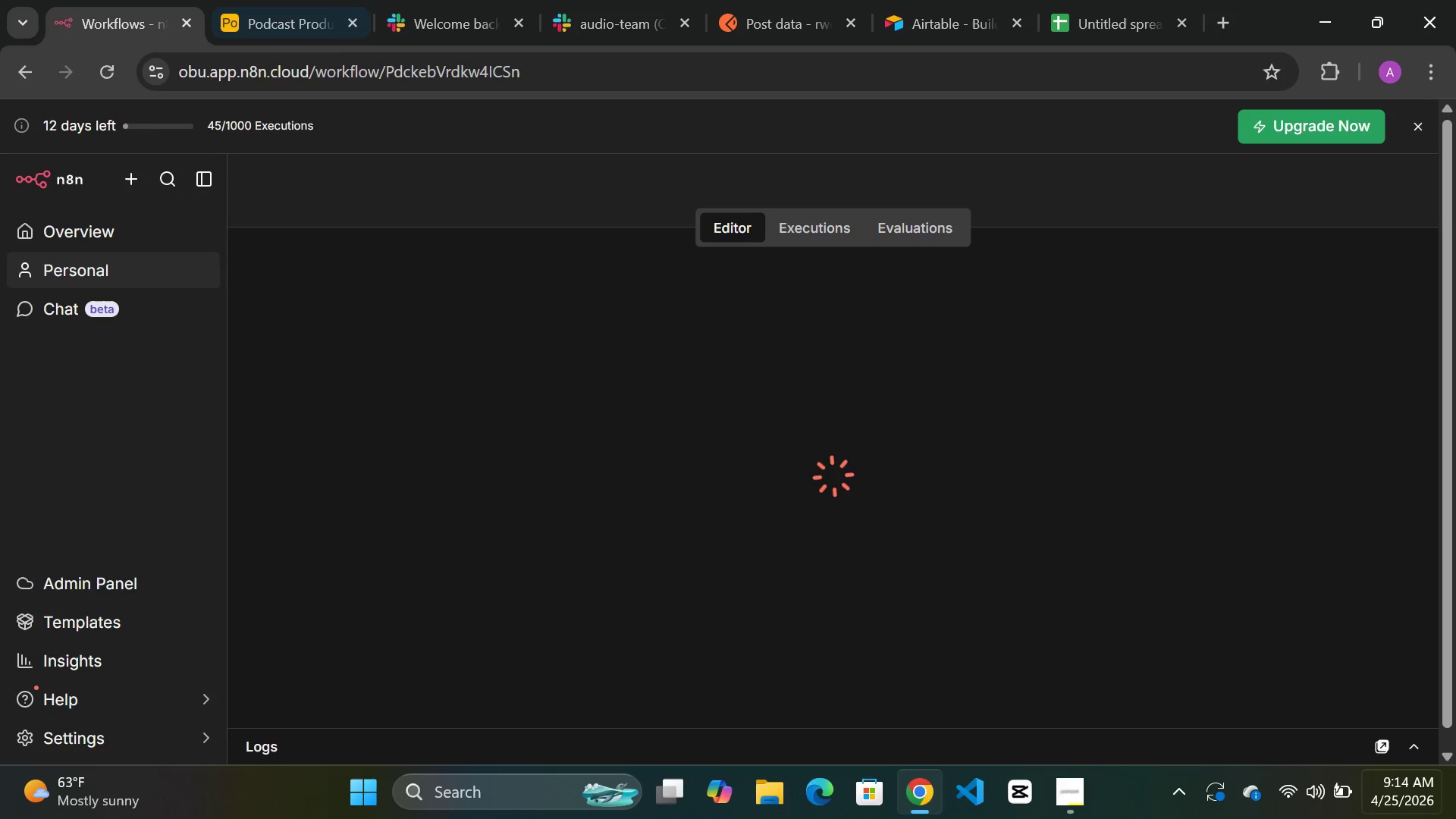 
left_click([275, 20])
 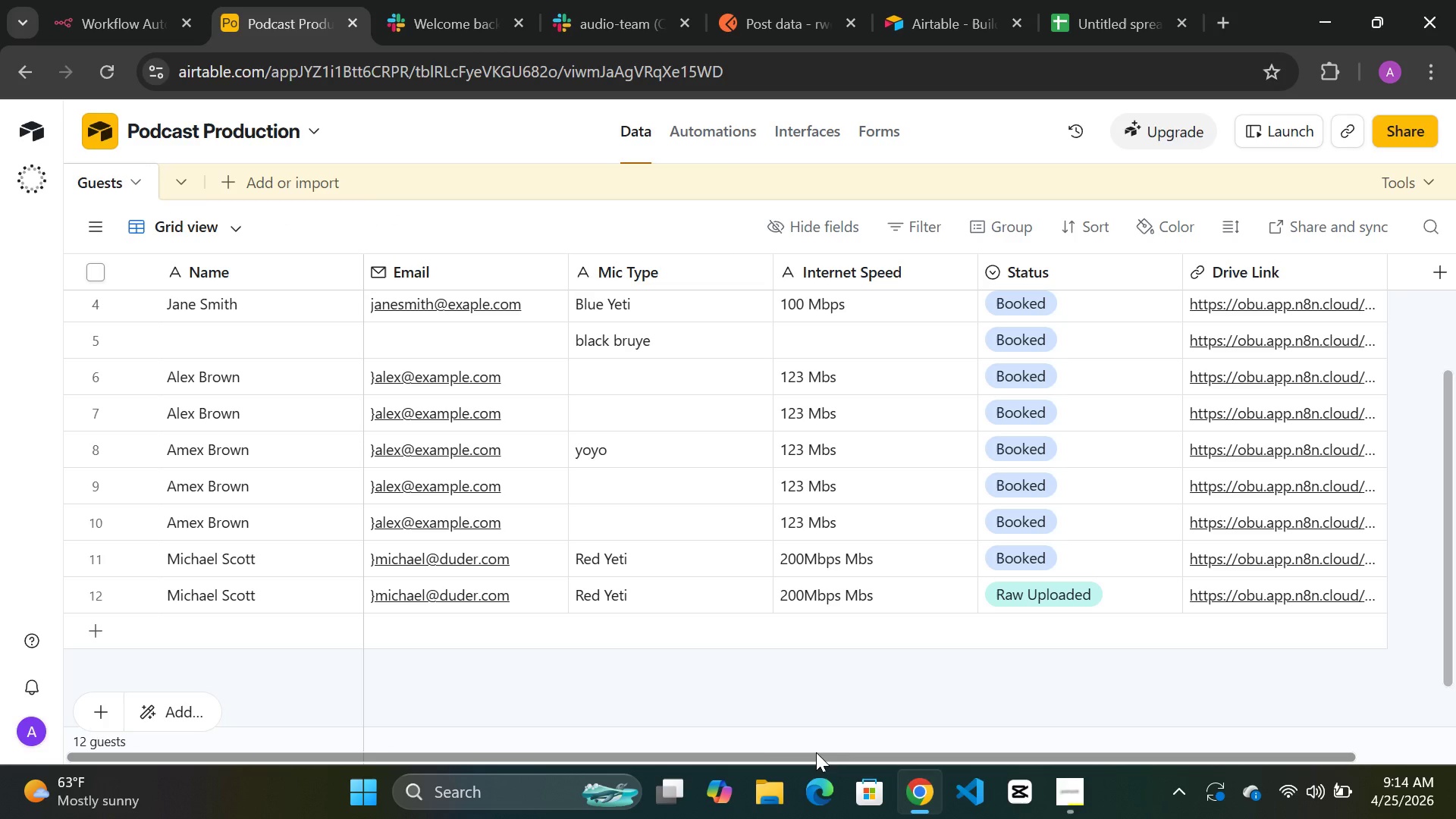 
left_click_drag(start_coordinate=[760, 752], to_coordinate=[472, 752])
 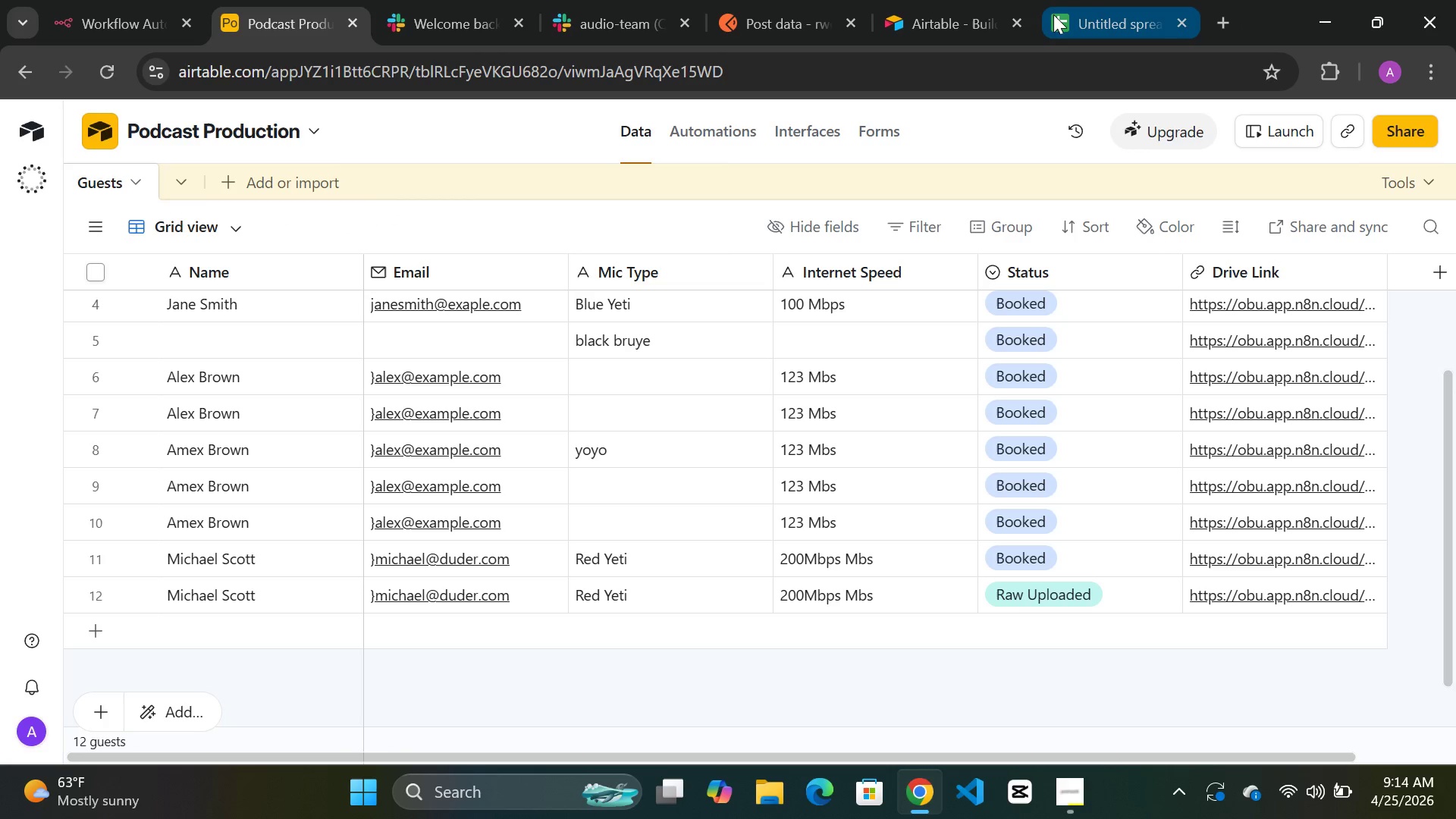 
left_click([1065, 14])
 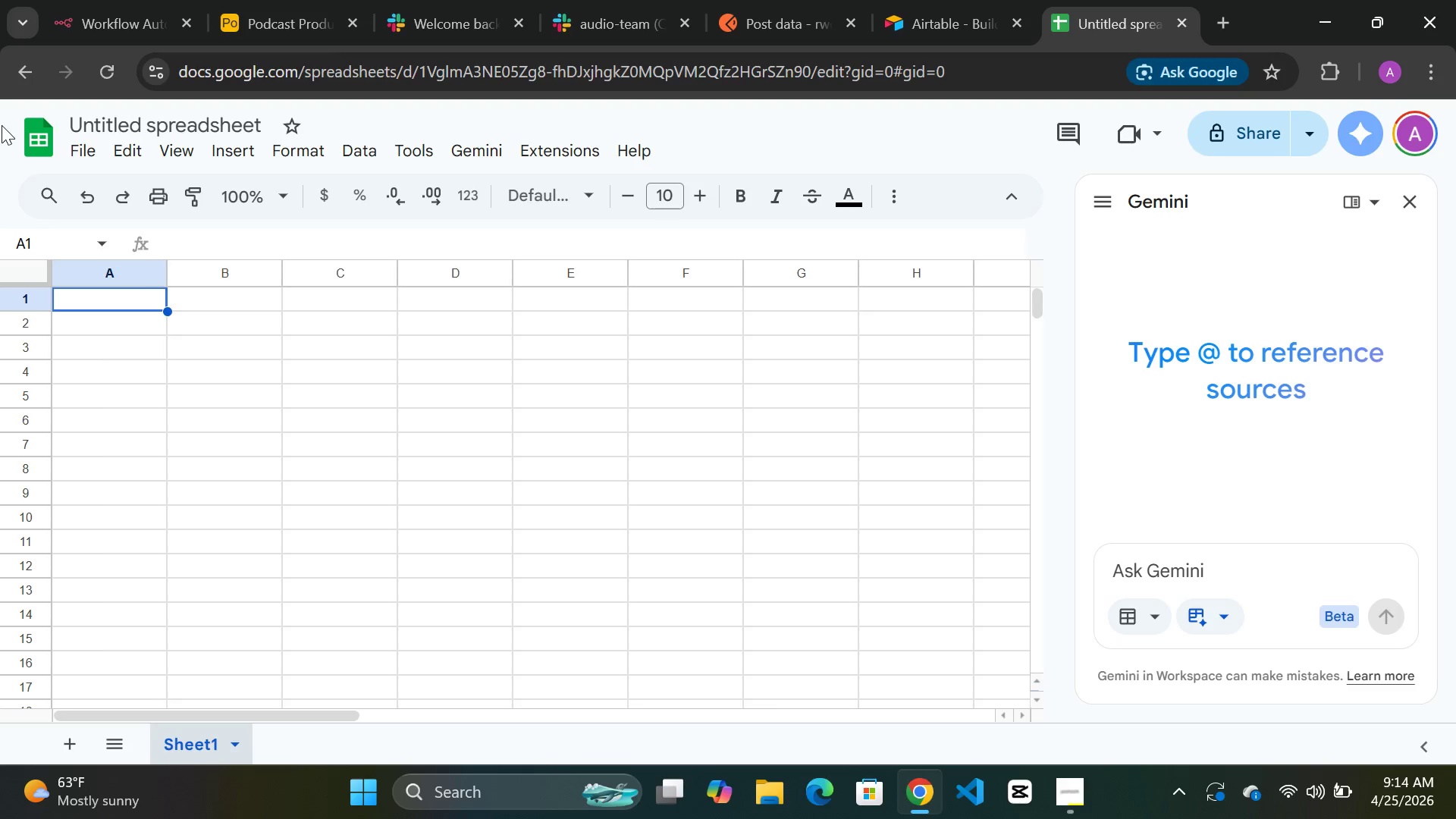 
left_click([74, 142])
 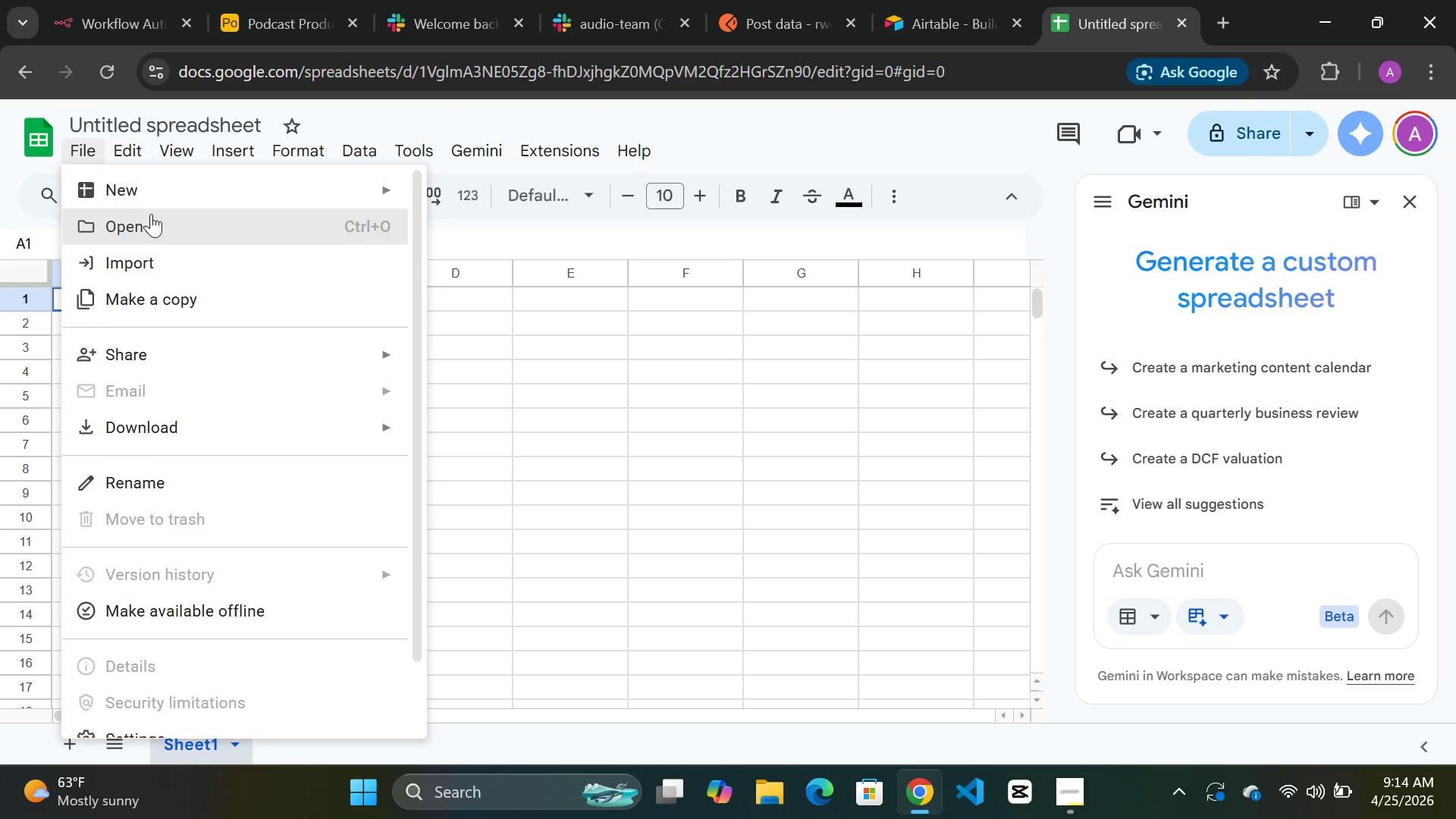 
left_click([151, 214])
 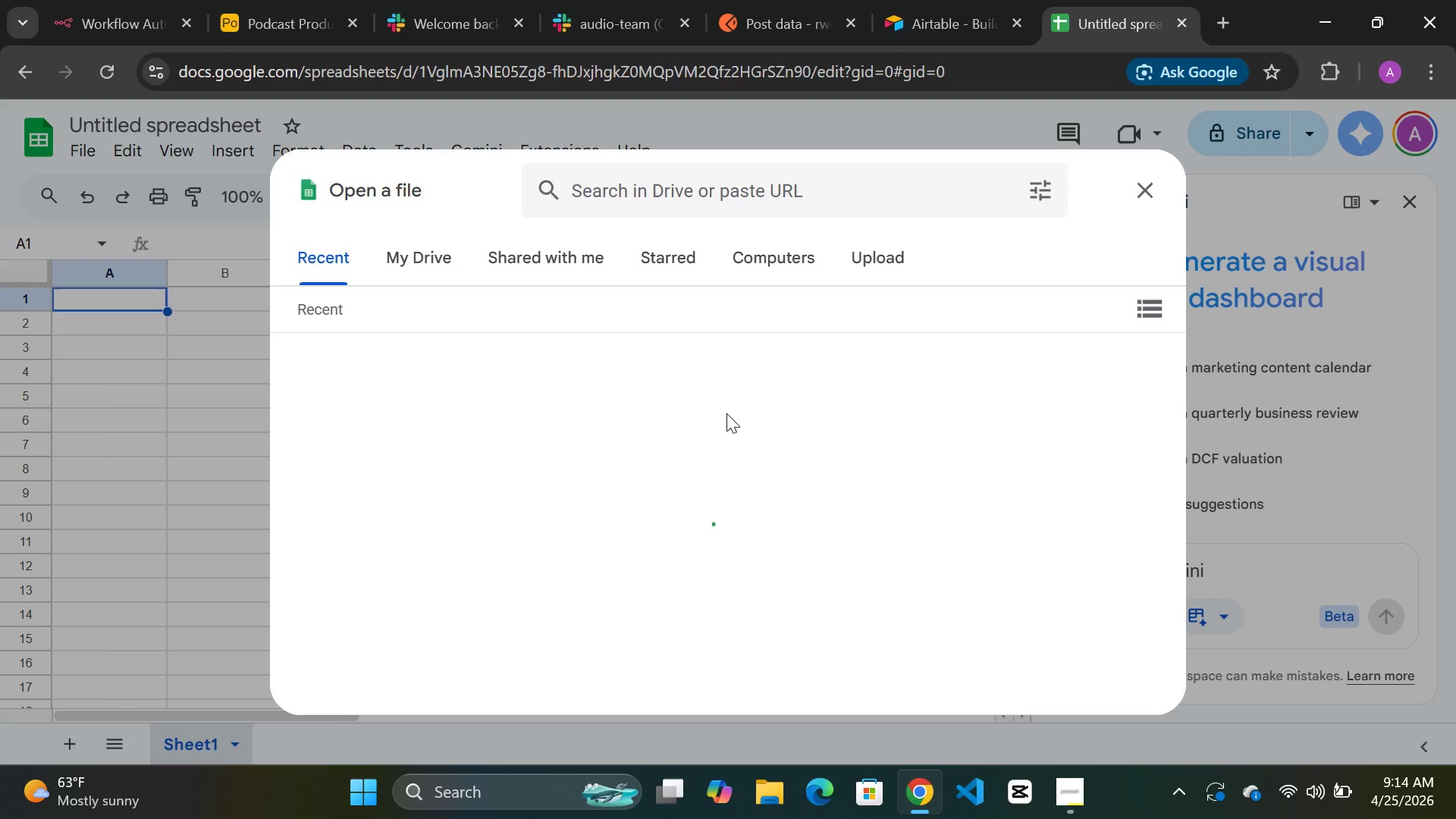 
wait(20.69)
 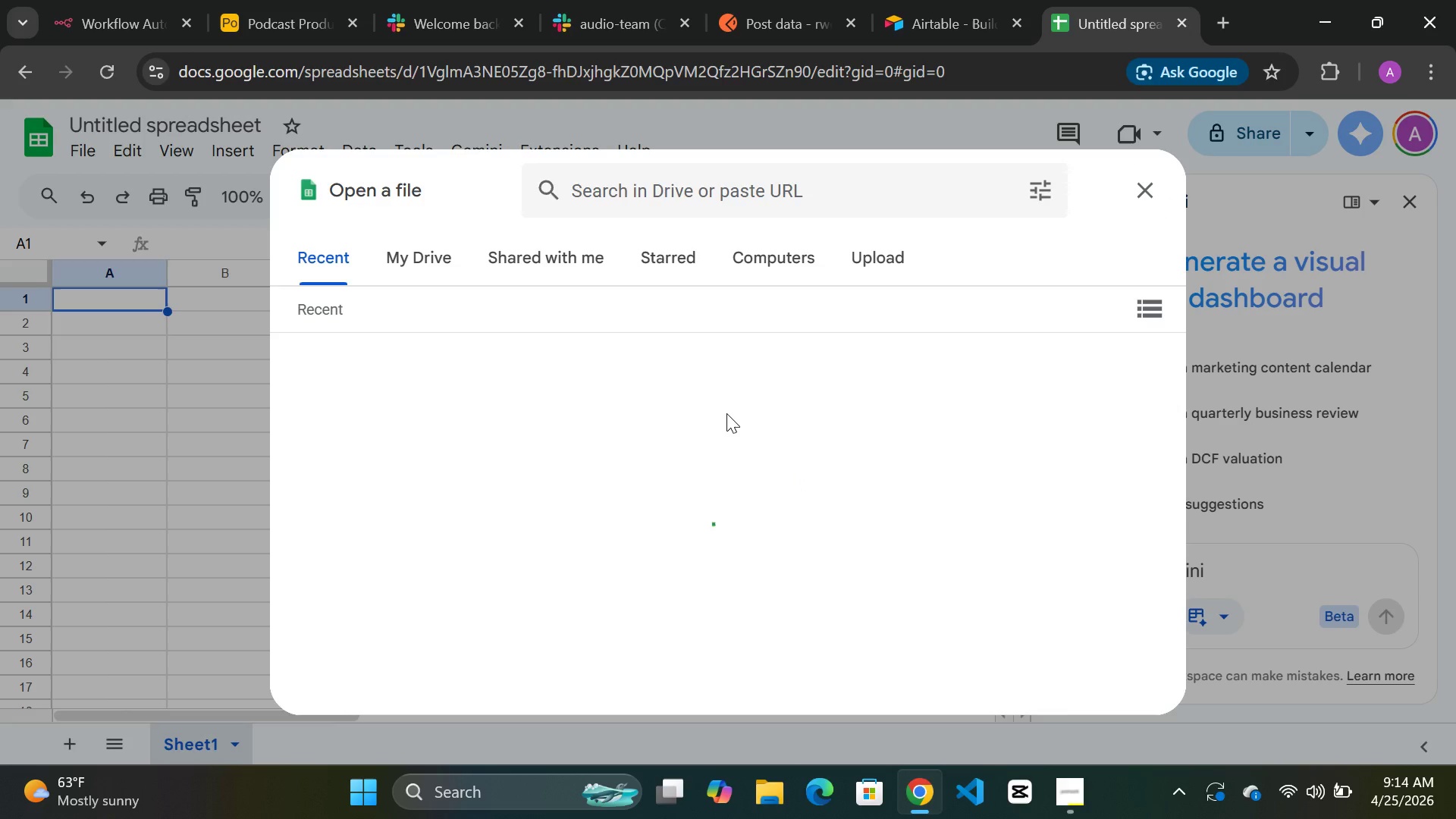 
left_click([505, 499])
 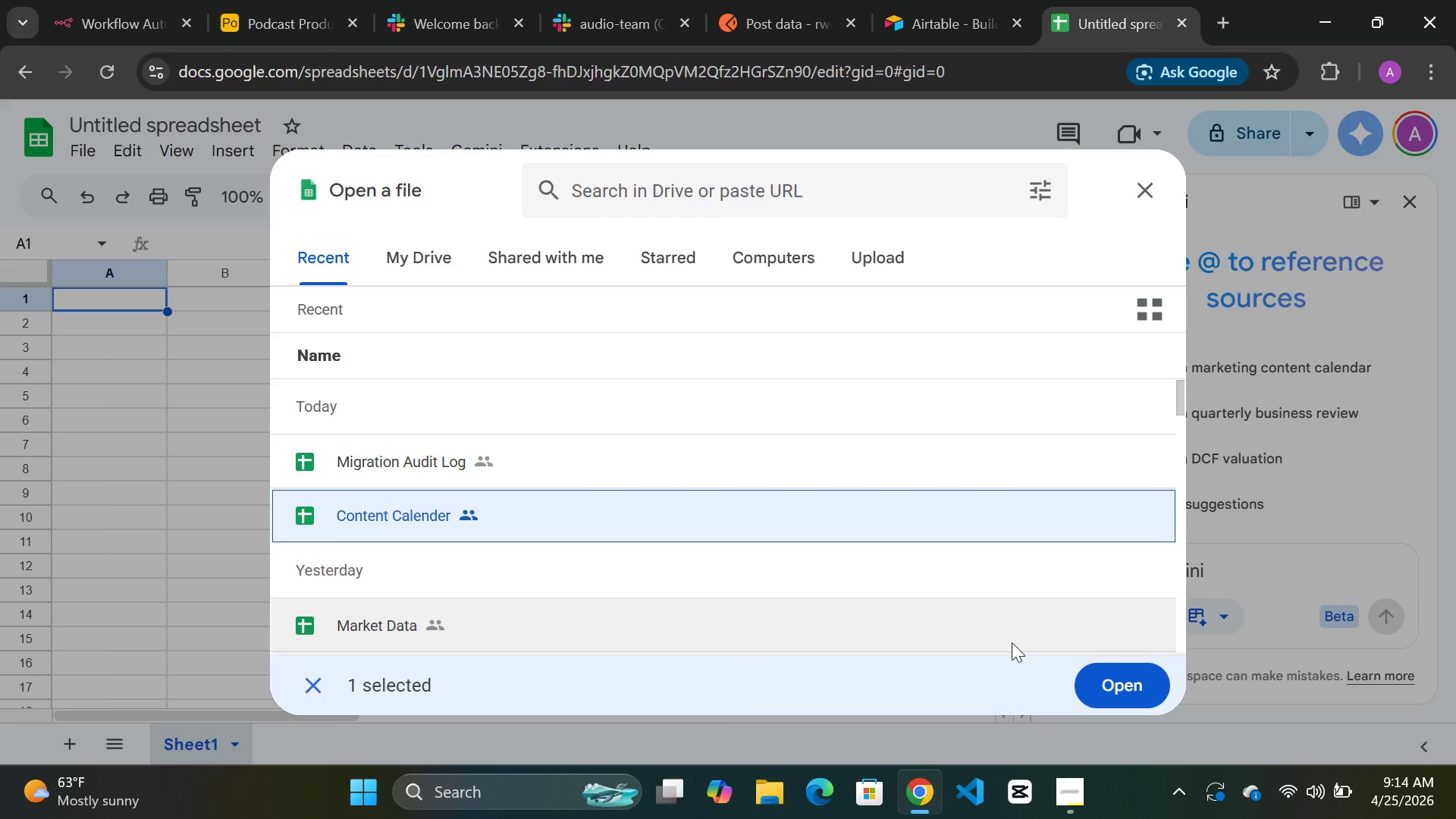 
left_click([1102, 689])
 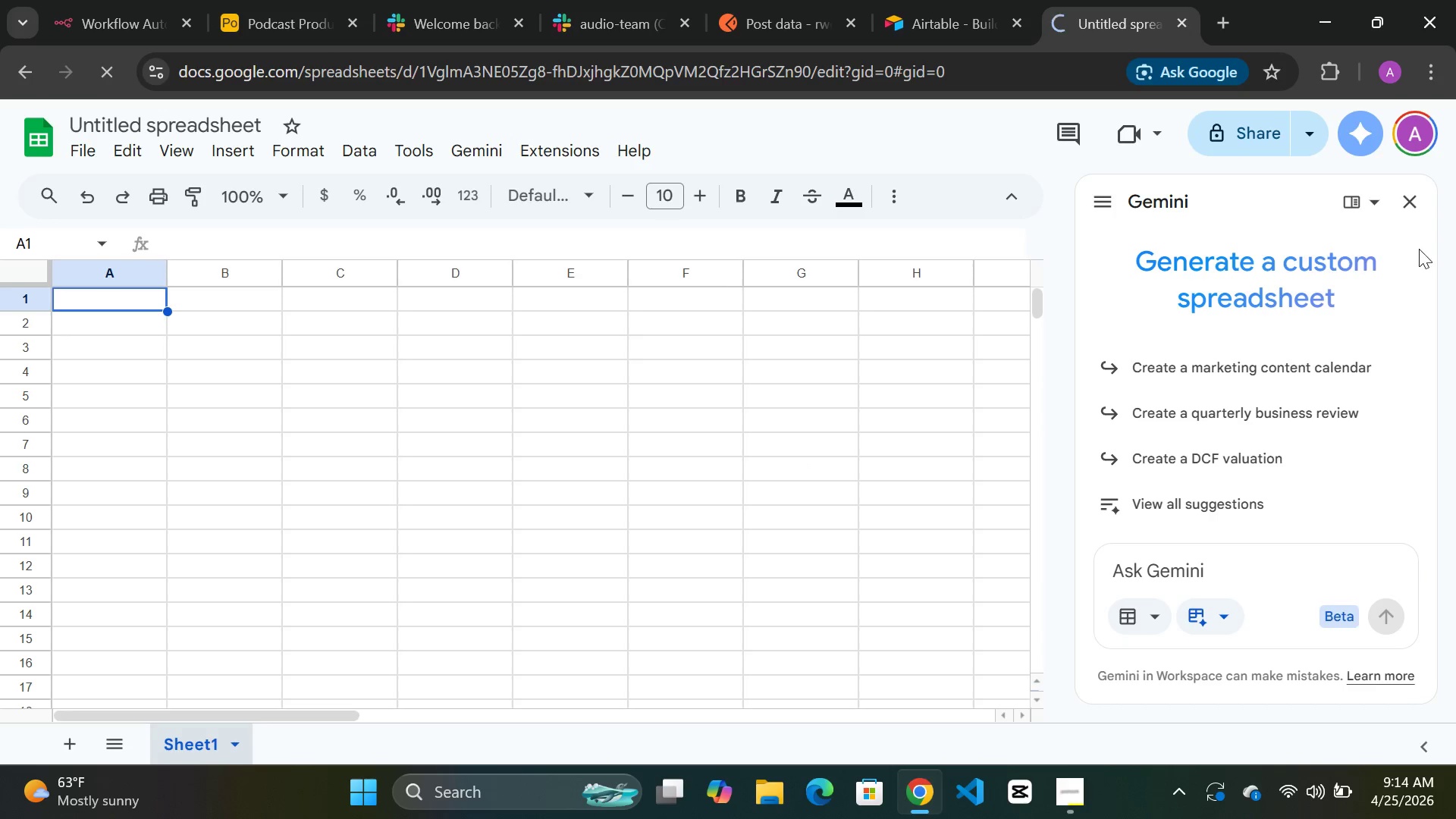 
left_click([1415, 205])
 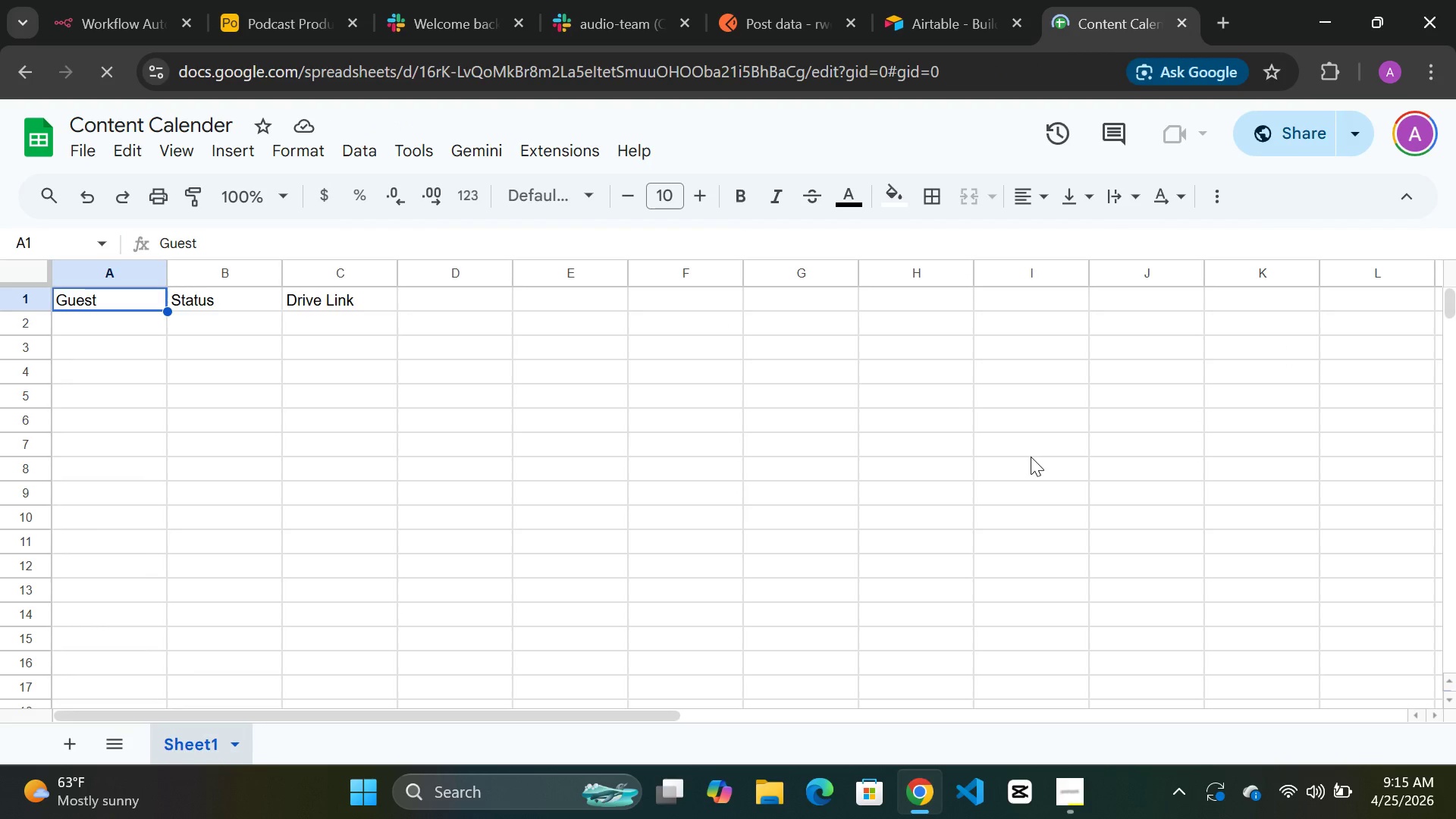 
wait(15.05)
 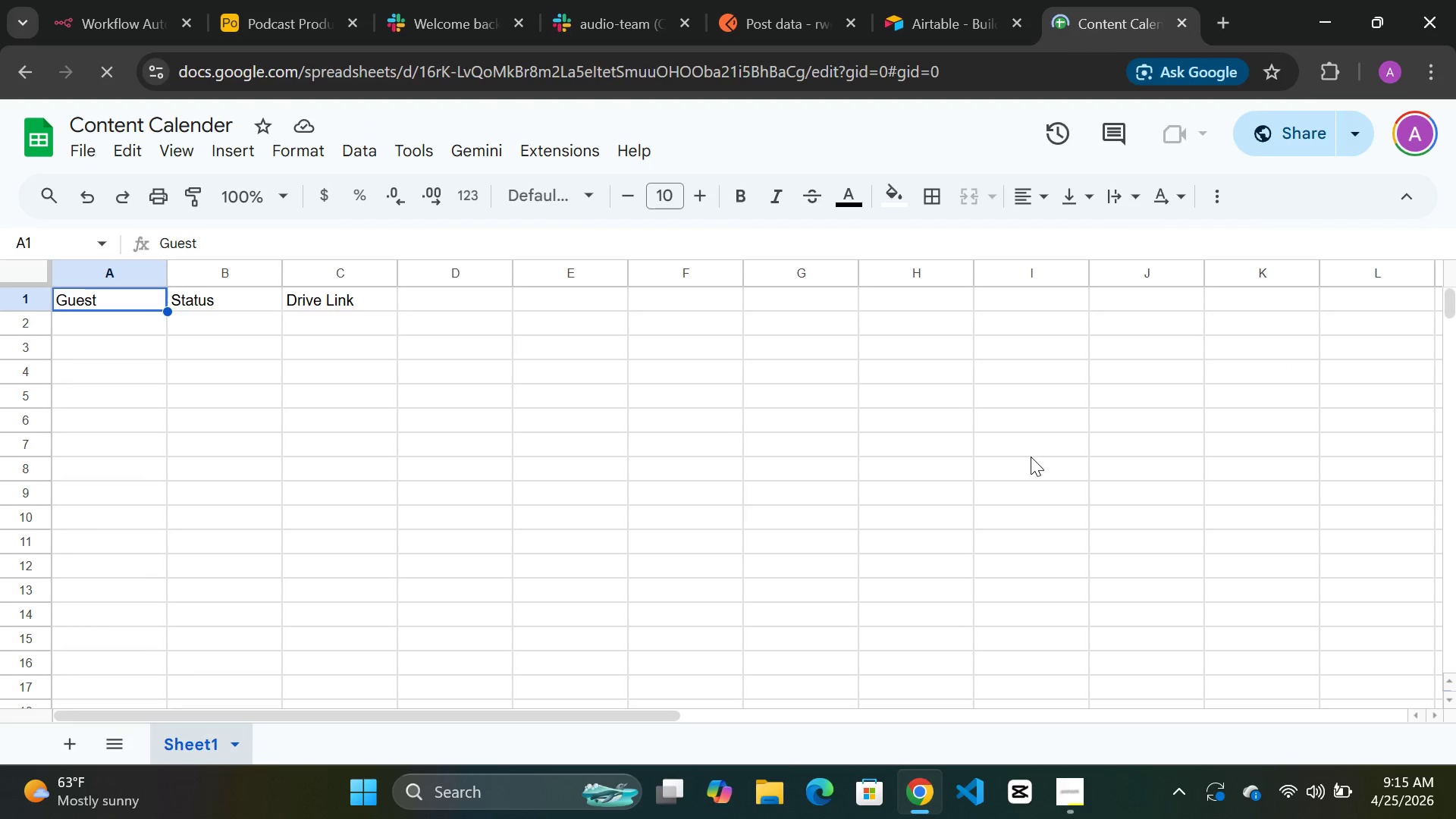 
left_click([85, 326])
 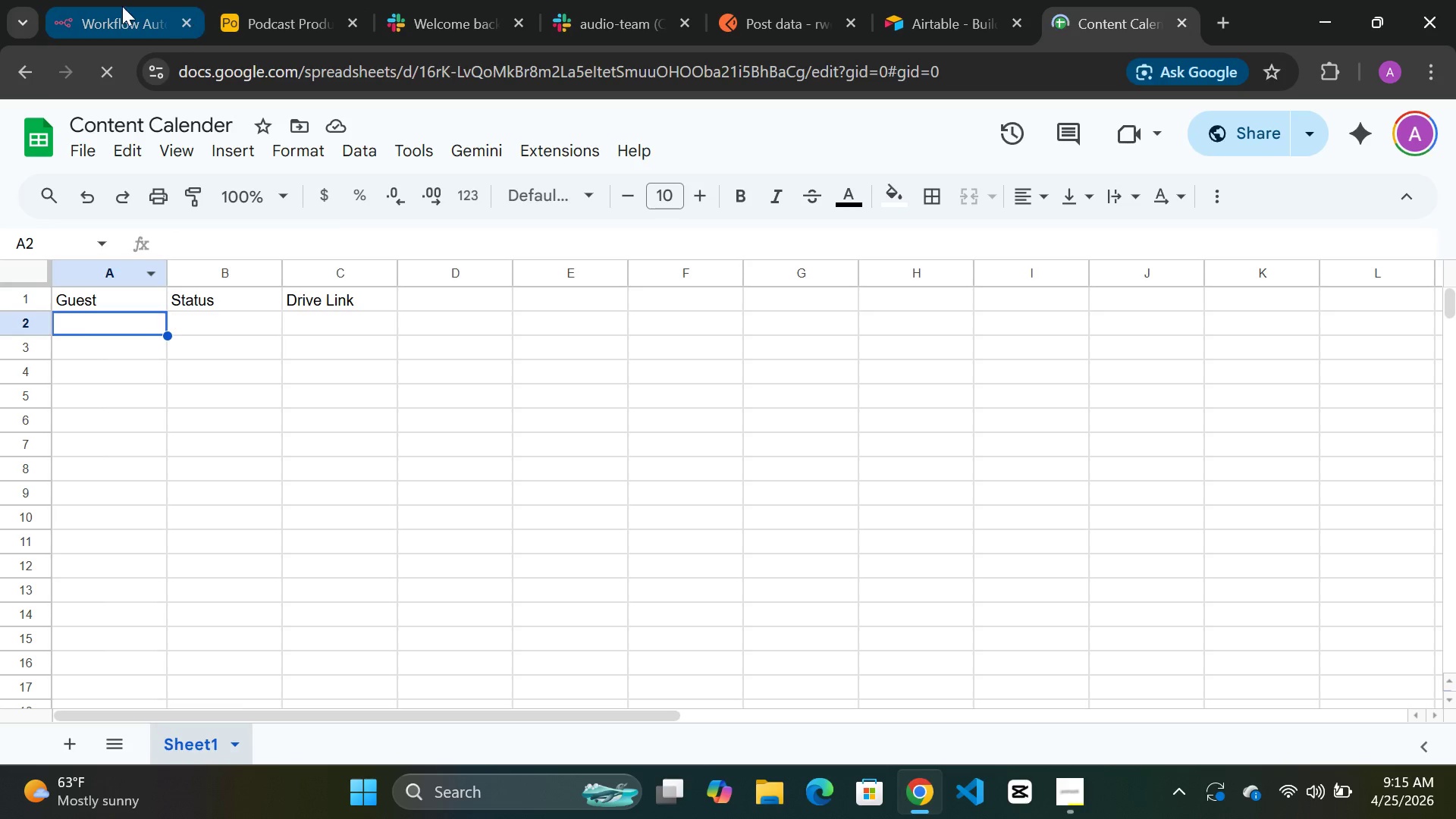 
left_click([122, 6])
 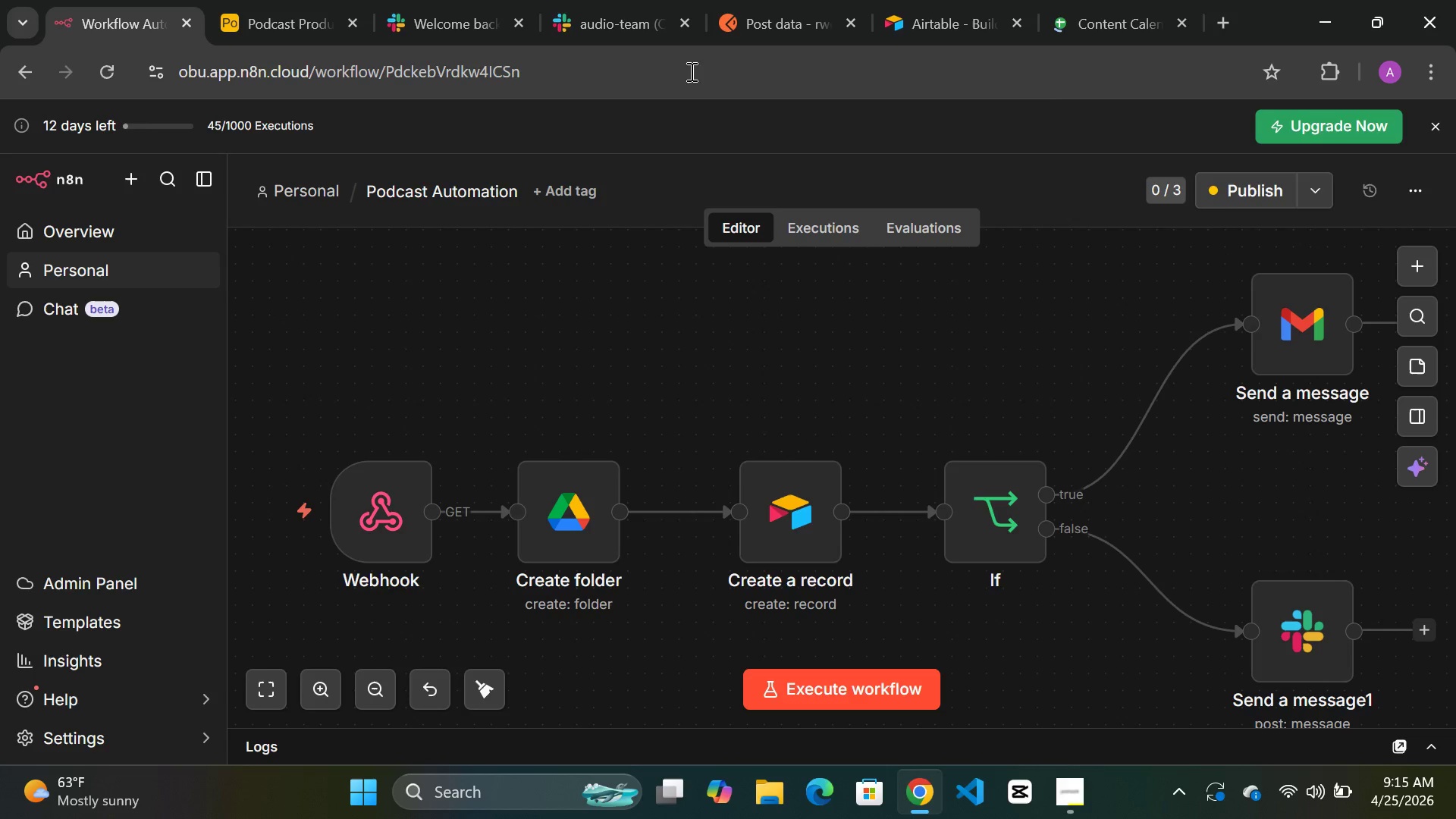 
left_click([635, 14])
 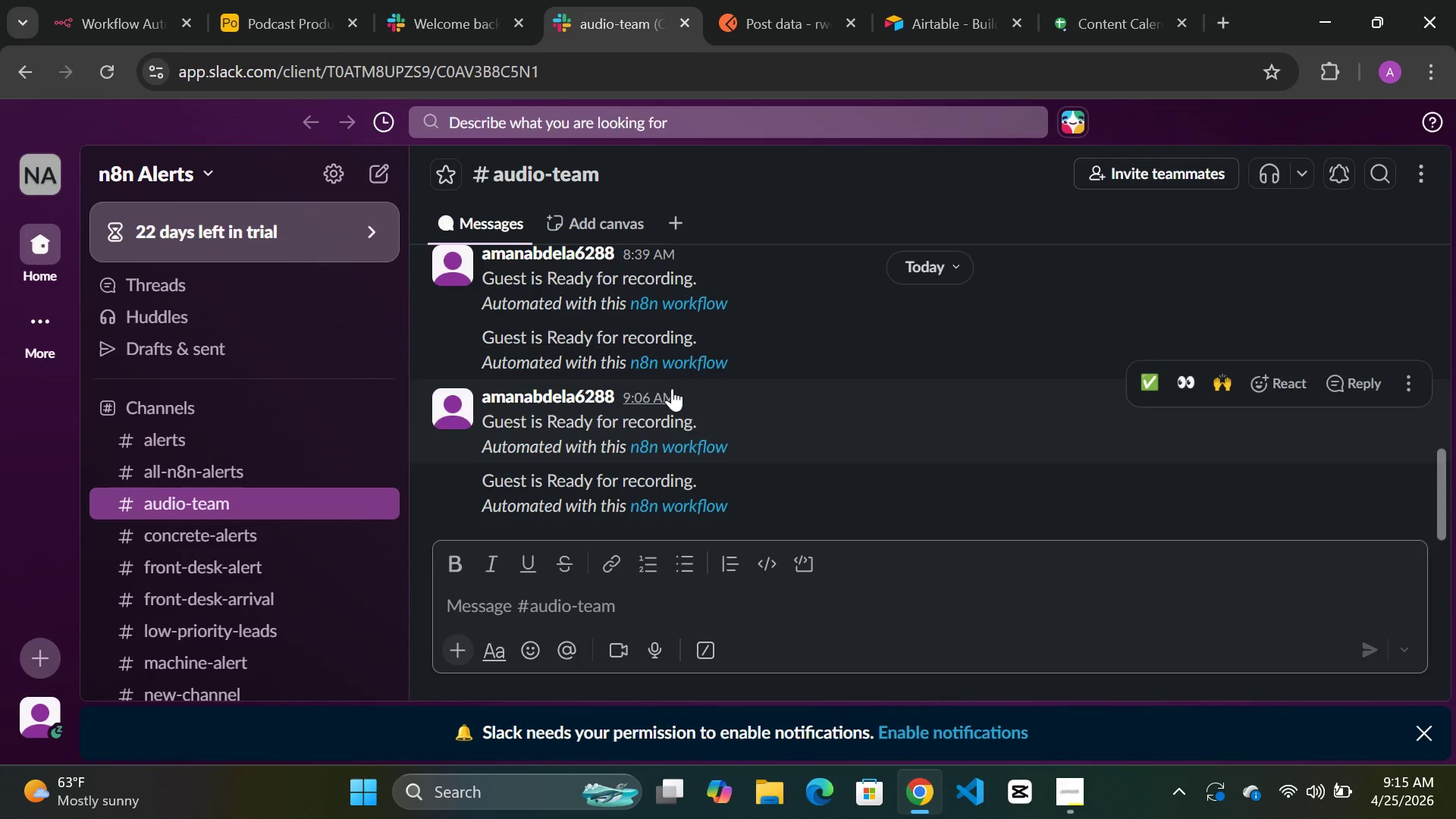 
scroll: coordinate [672, 394], scroll_direction: up, amount: 2.0
 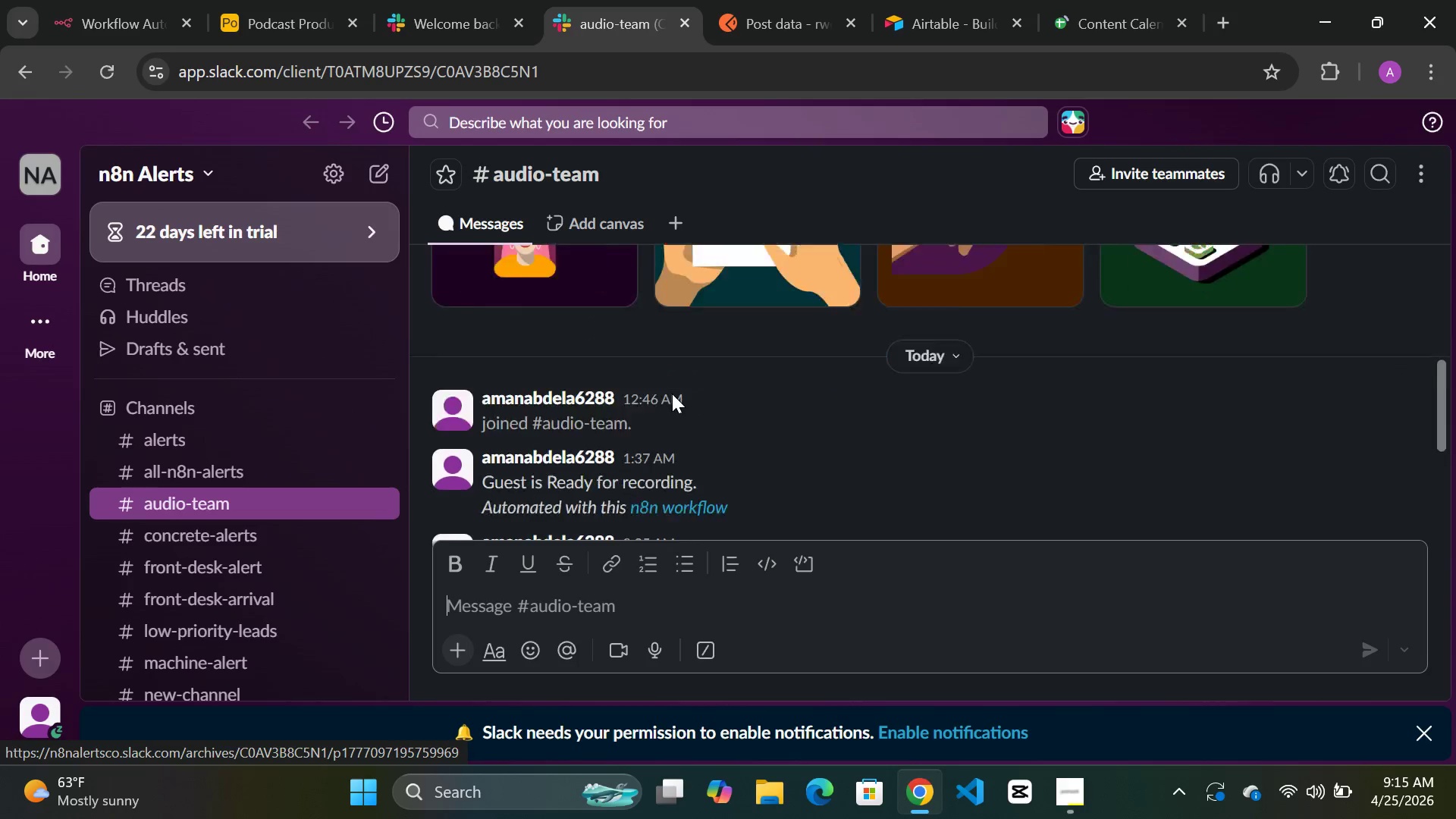 
scroll: coordinate [237, 572], scroll_direction: down, amount: 4.0
 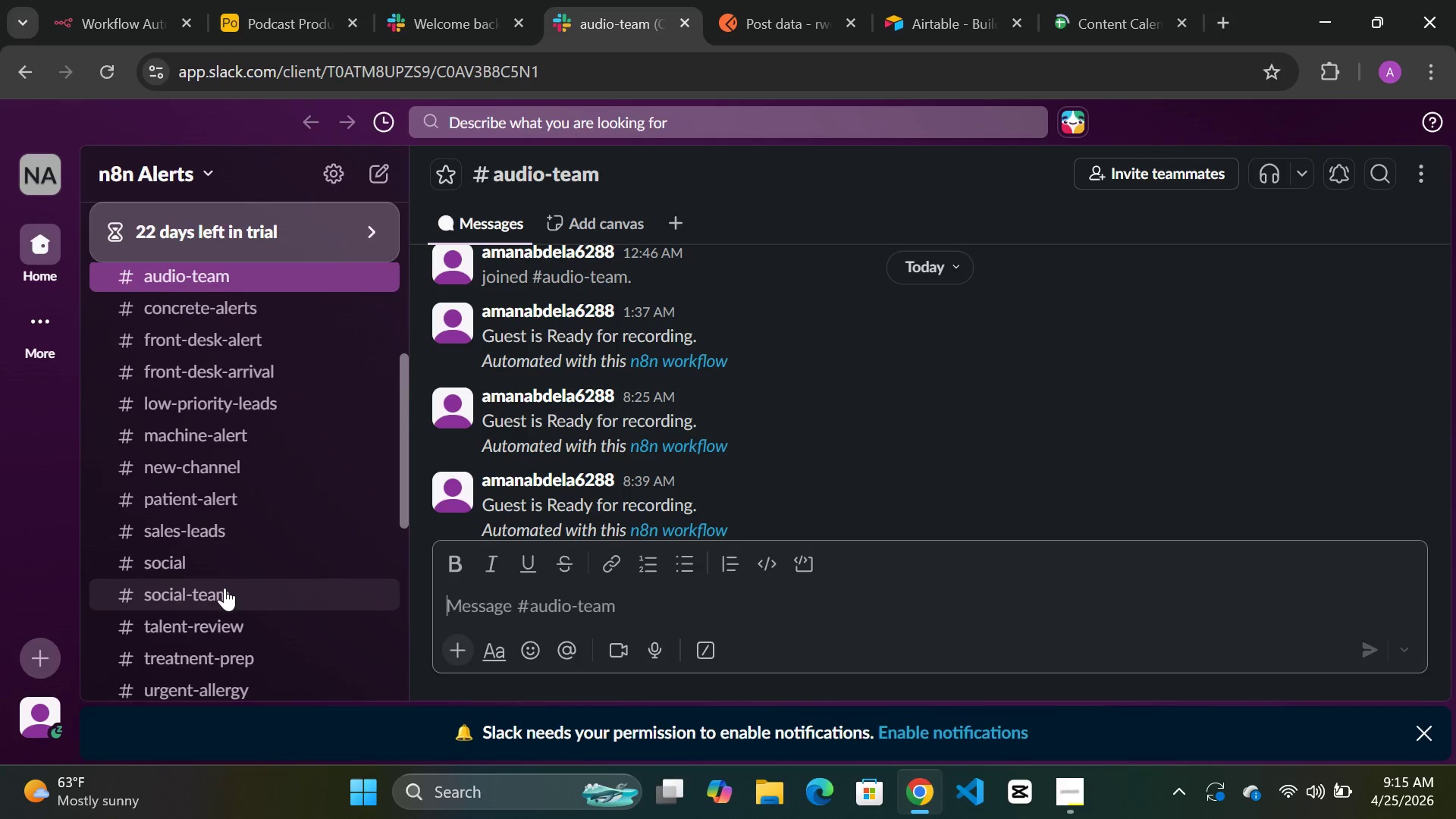 
double_click([224, 588])
 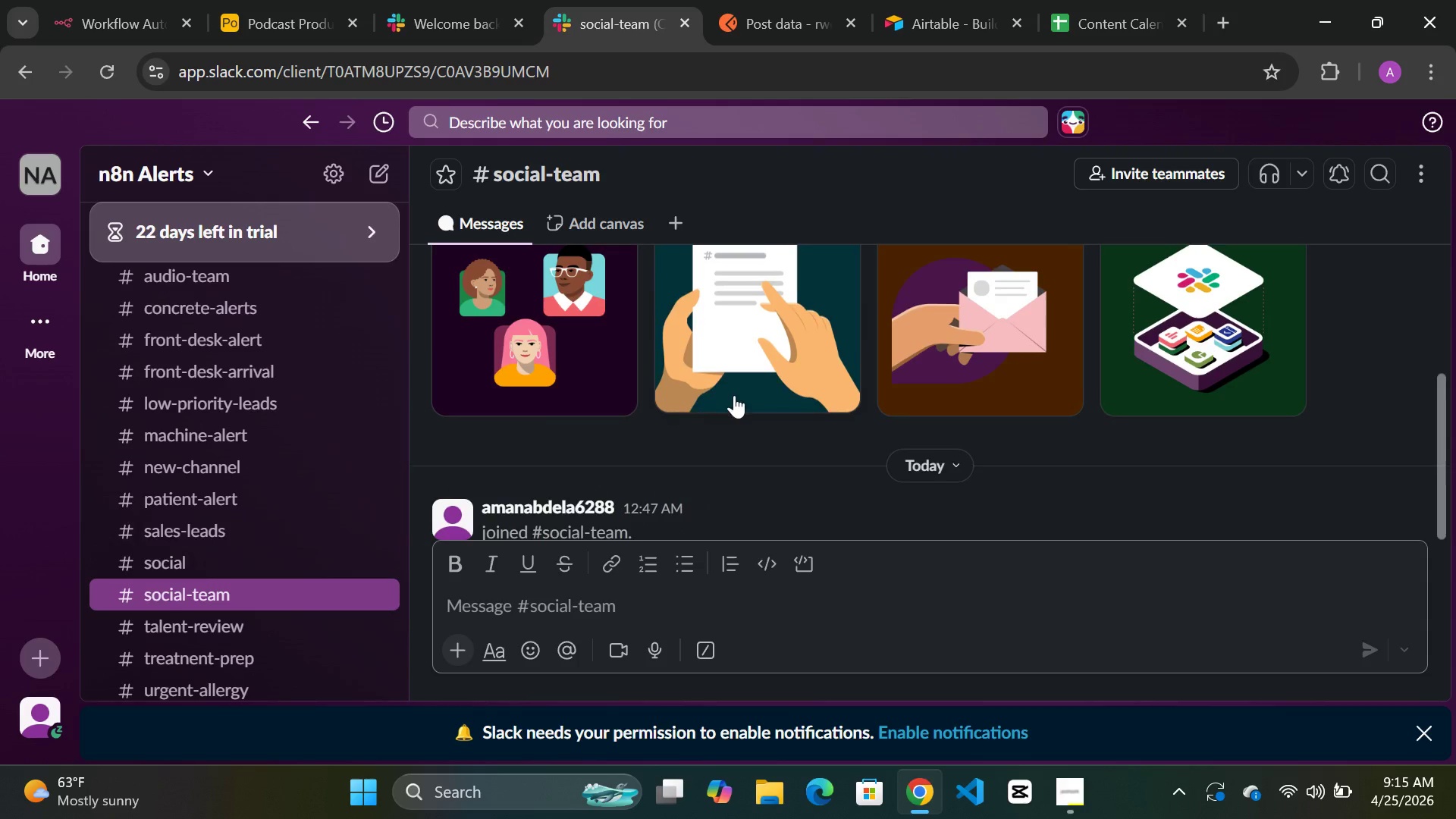 
scroll: coordinate [212, 599], scroll_direction: down, amount: 41.0
 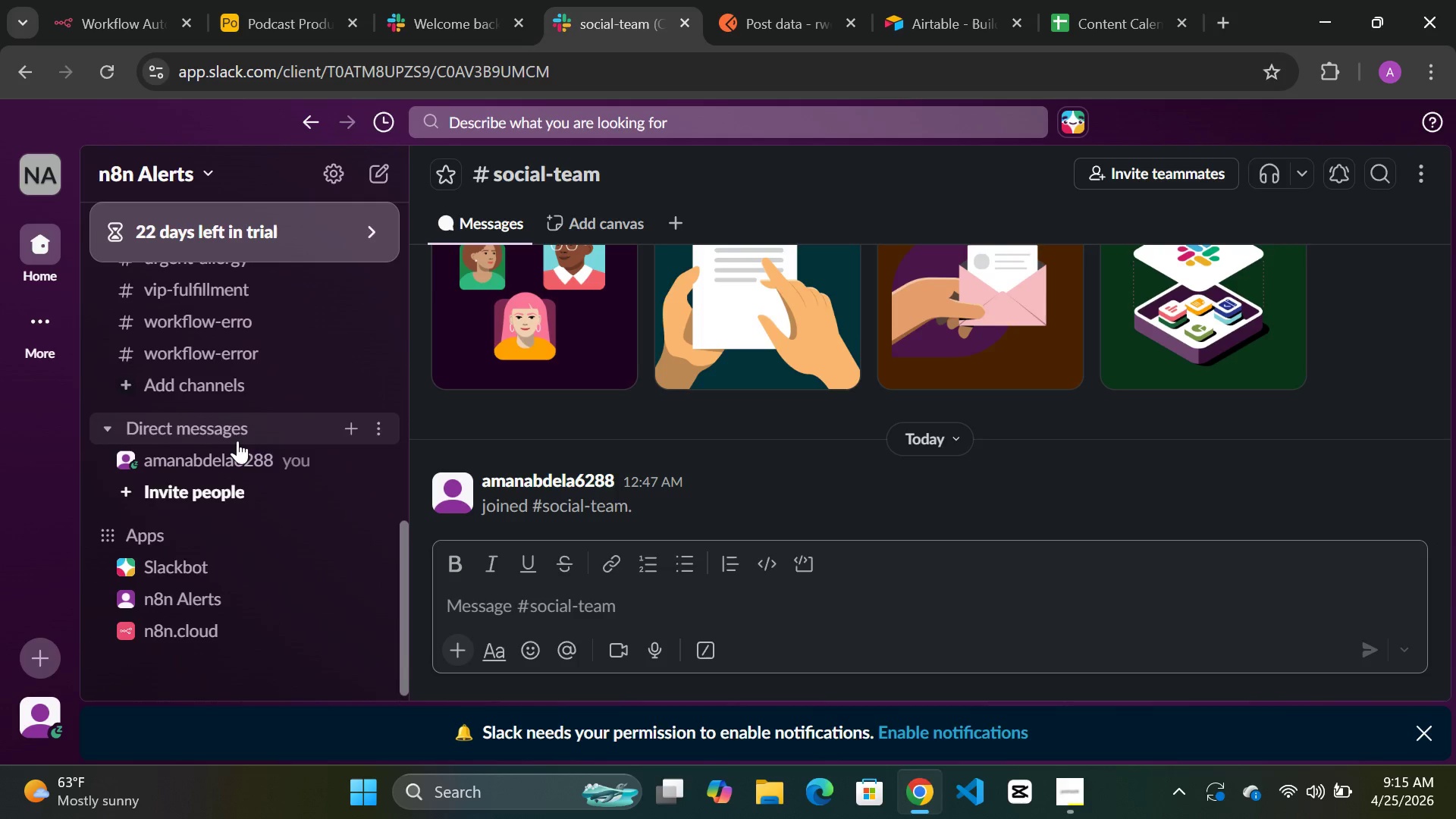 
scroll: coordinate [237, 441], scroll_direction: up, amount: 2.0
 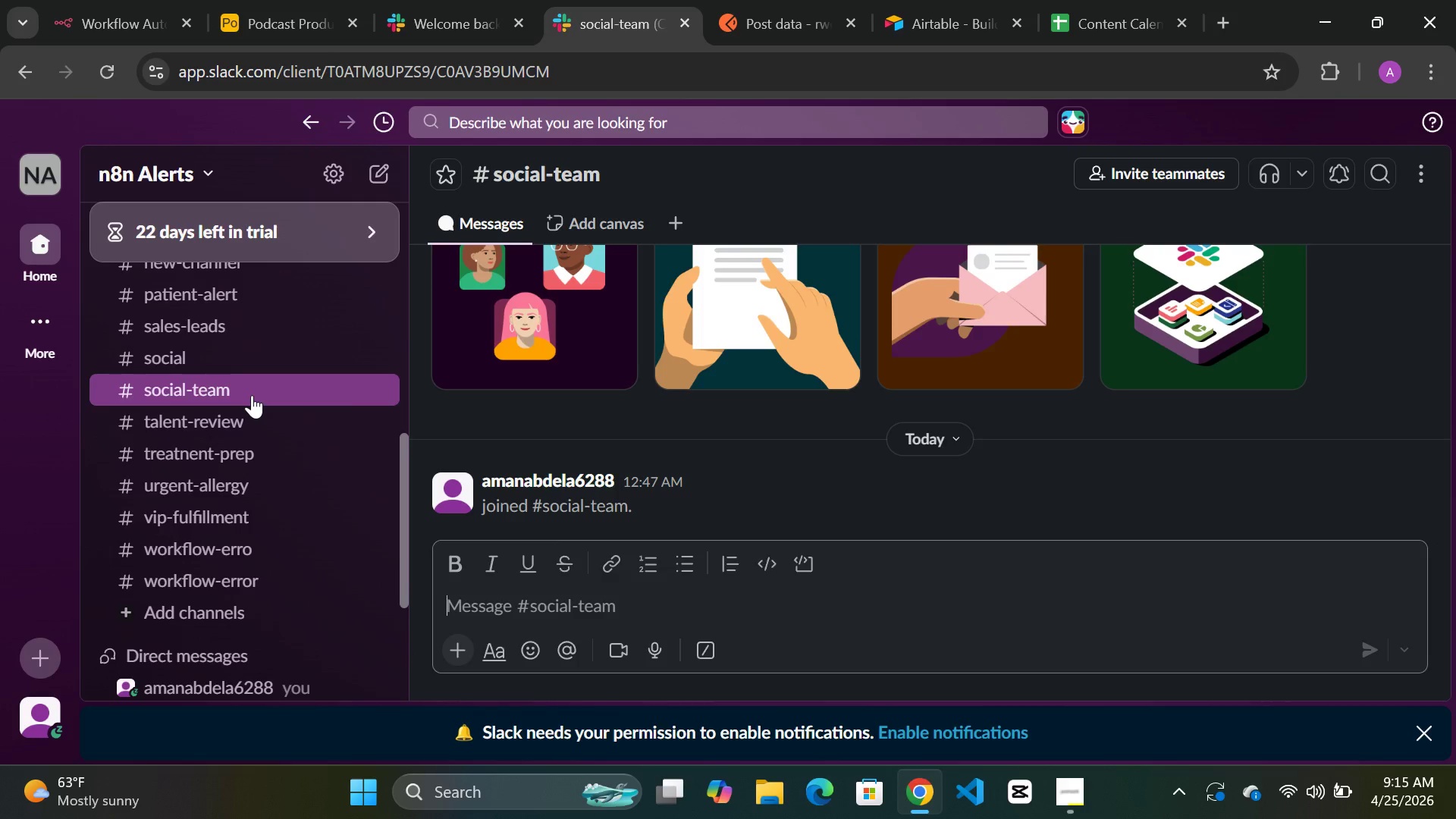 
double_click([252, 395])
 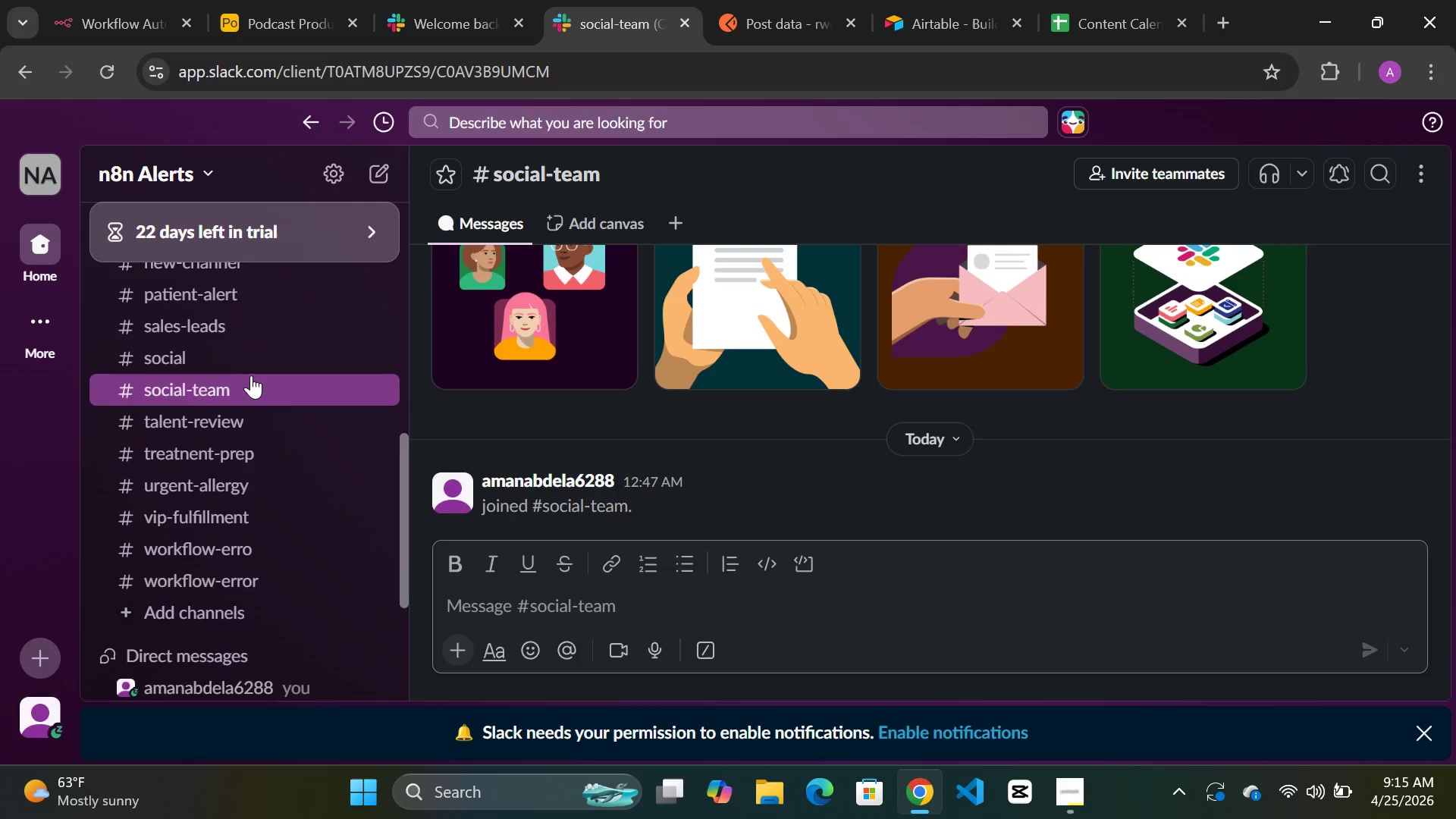 
scroll: coordinate [251, 375], scroll_direction: up, amount: 7.0
 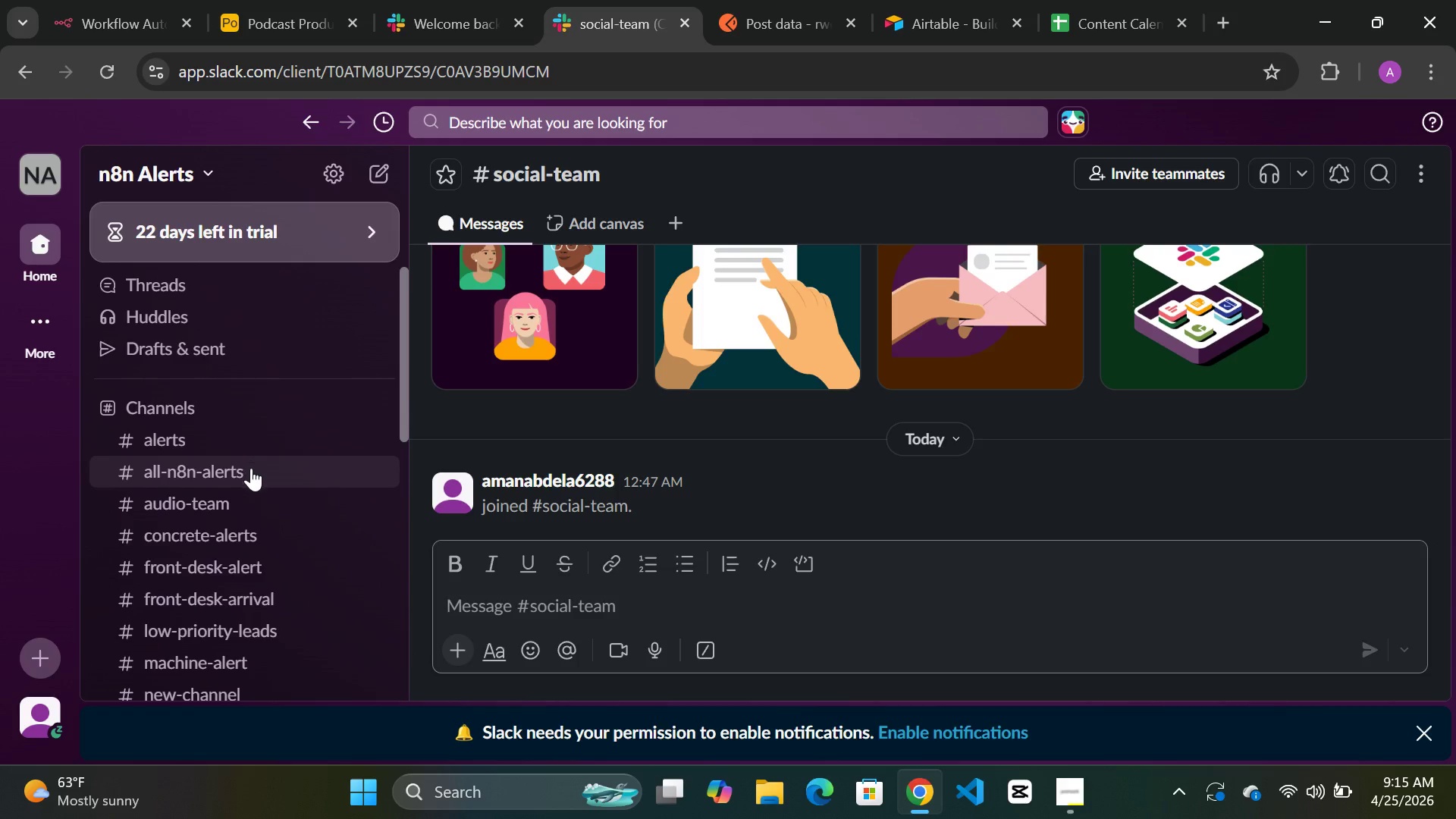 
scroll: coordinate [243, 507], scroll_direction: down, amount: 5.0
 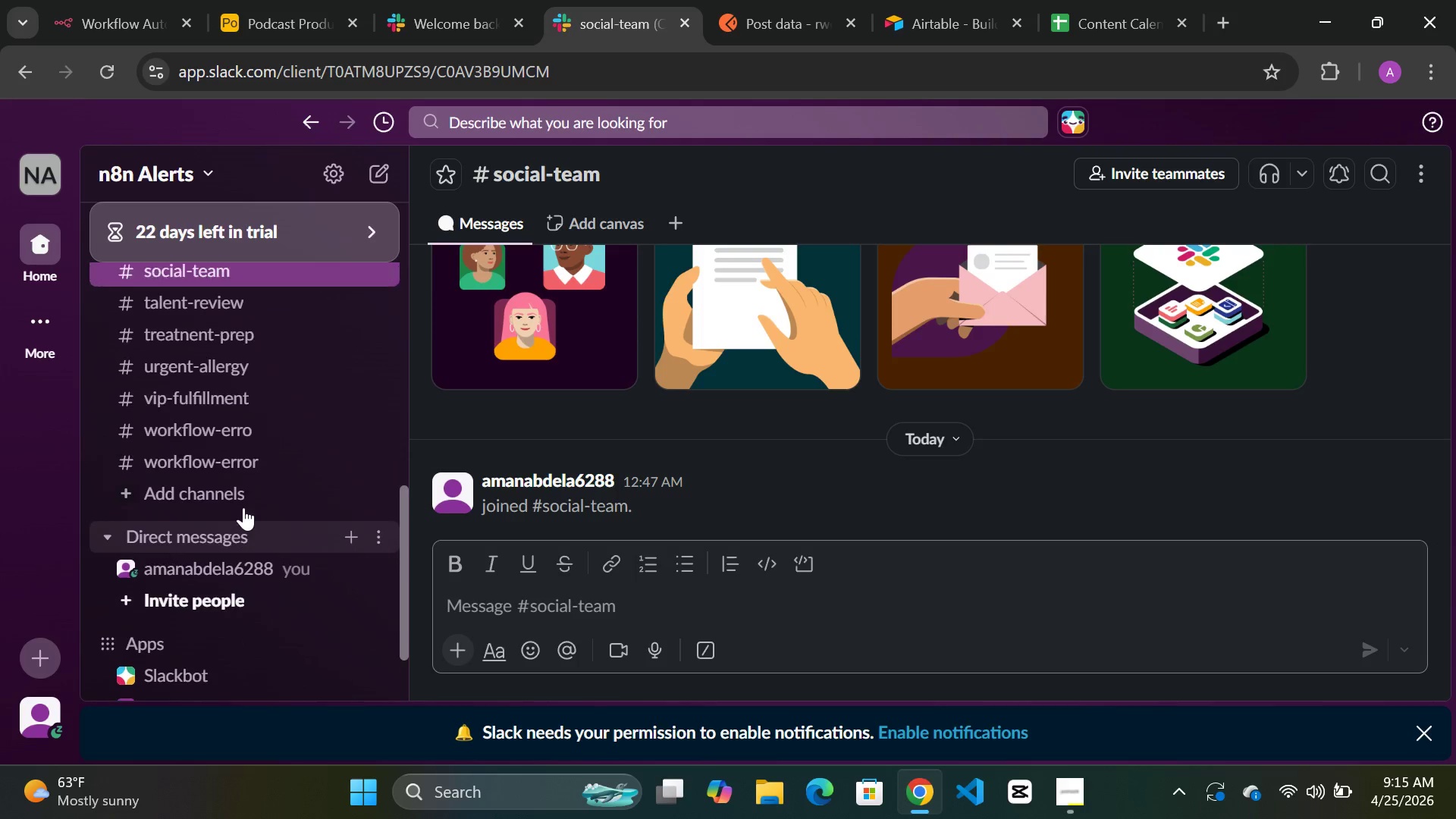 
scroll: coordinate [243, 507], scroll_direction: up, amount: 5.0
 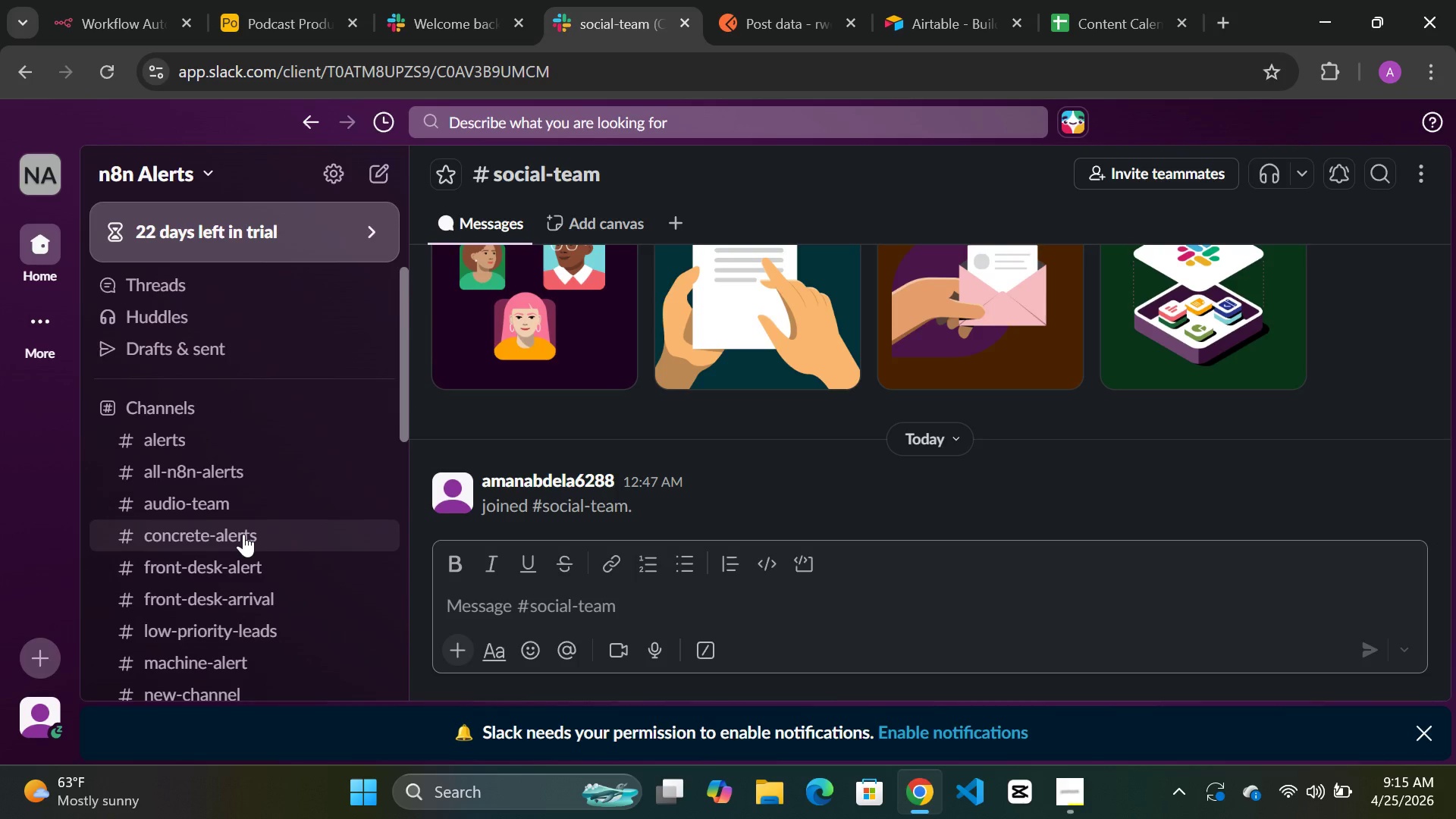 
left_click([243, 535])
 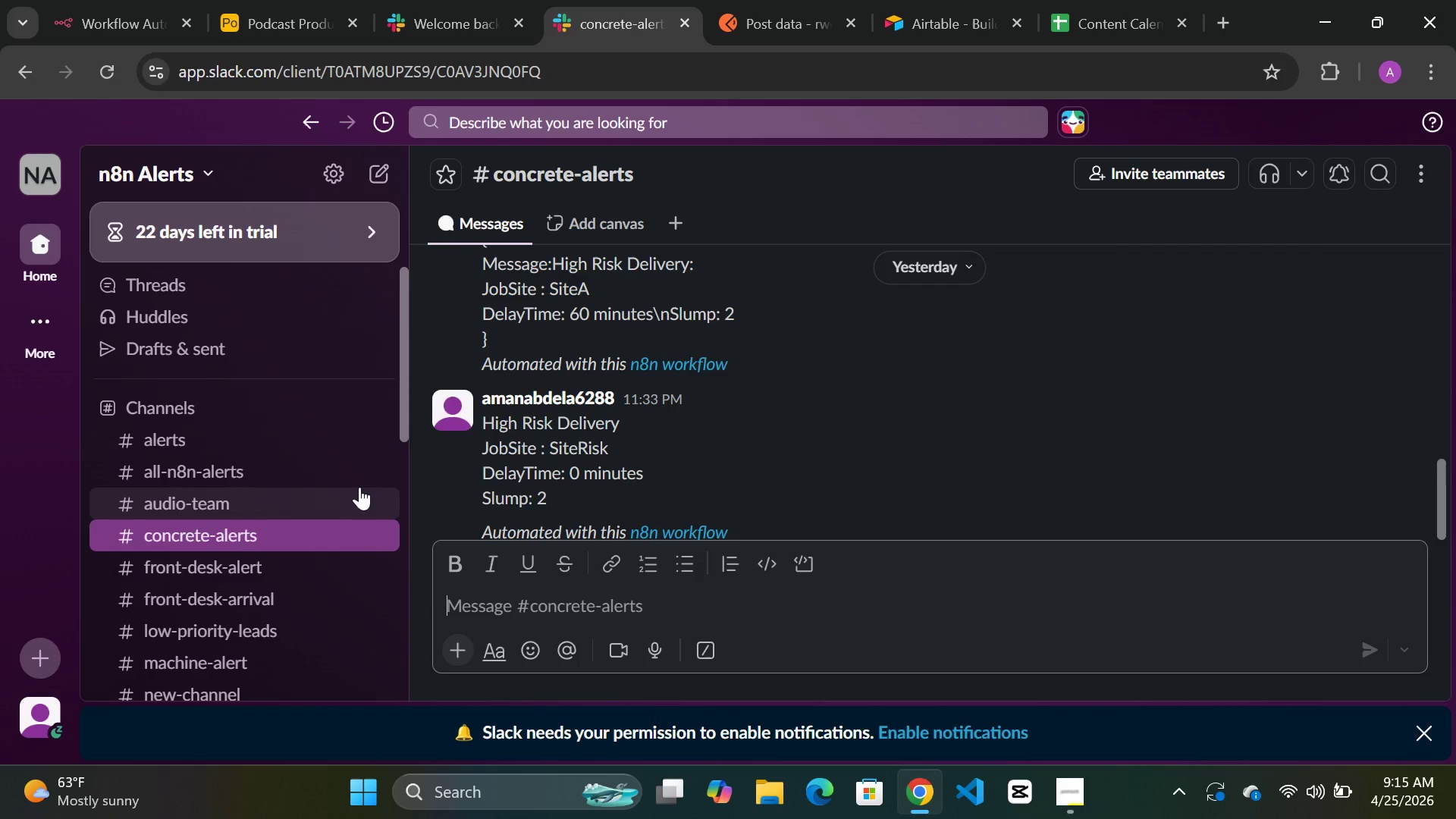 
scroll: coordinate [276, 496], scroll_direction: down, amount: 2.0
 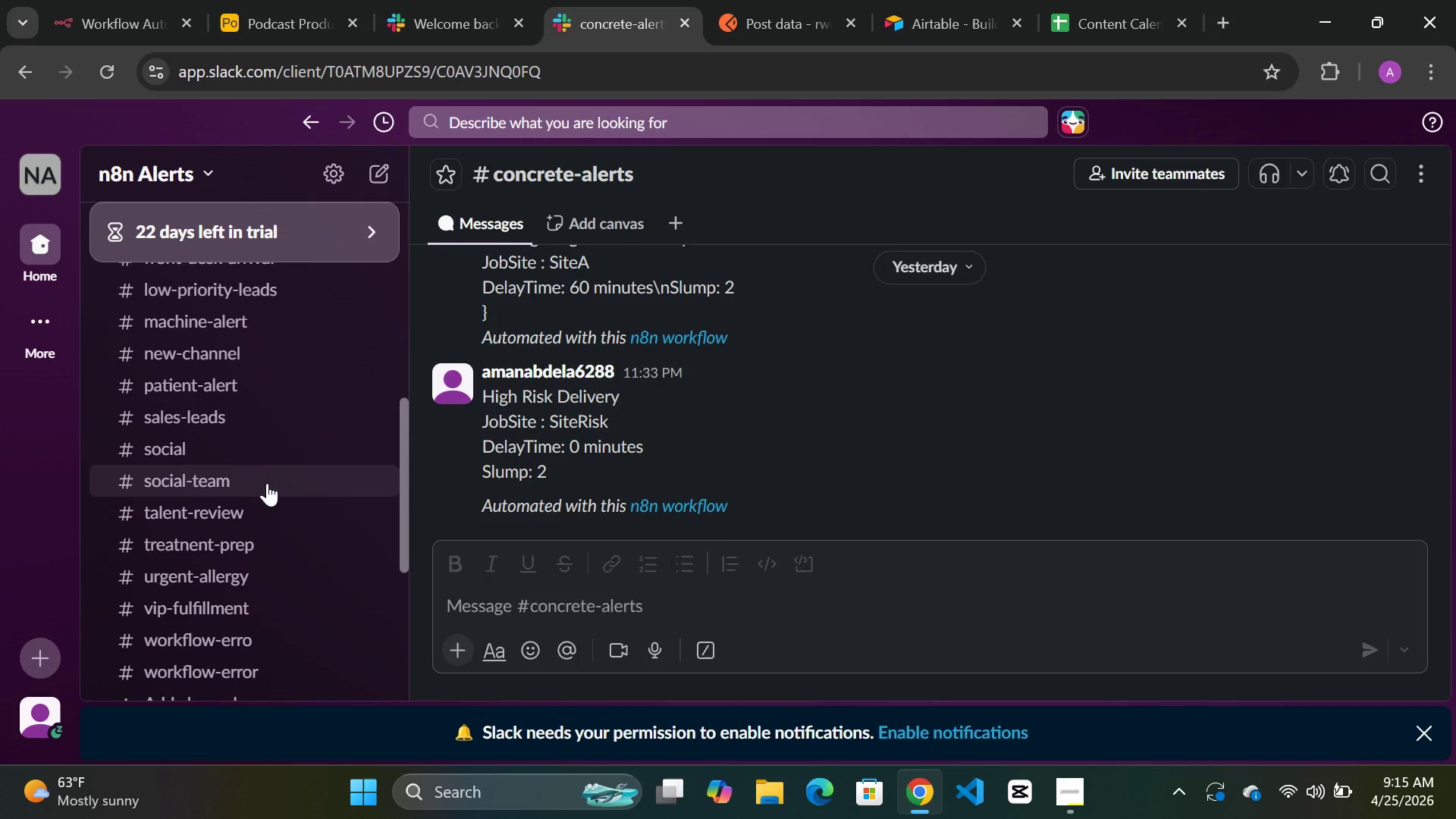 
left_click([267, 483])
 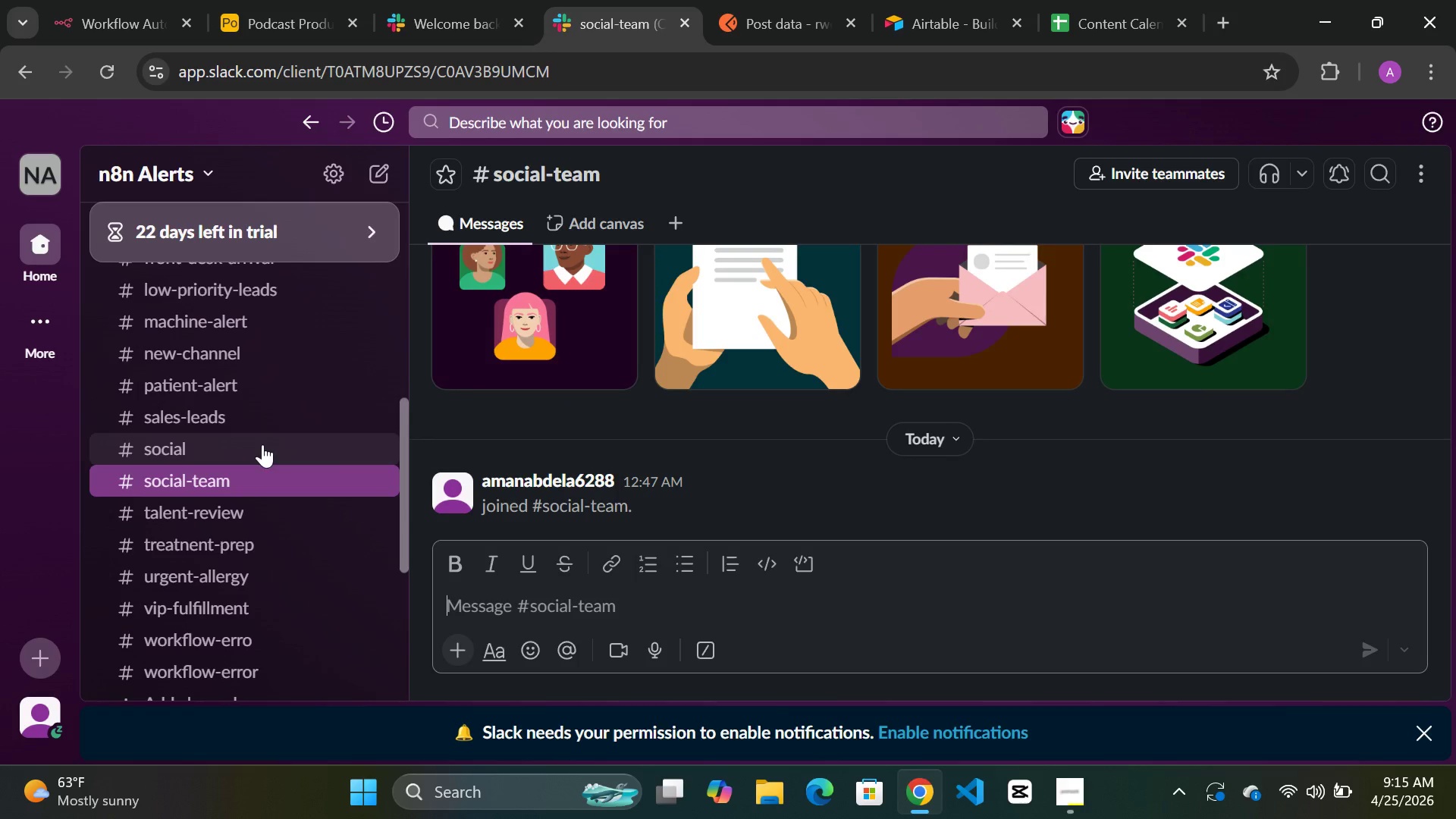 
scroll: coordinate [262, 474], scroll_direction: down, amount: 2.0
 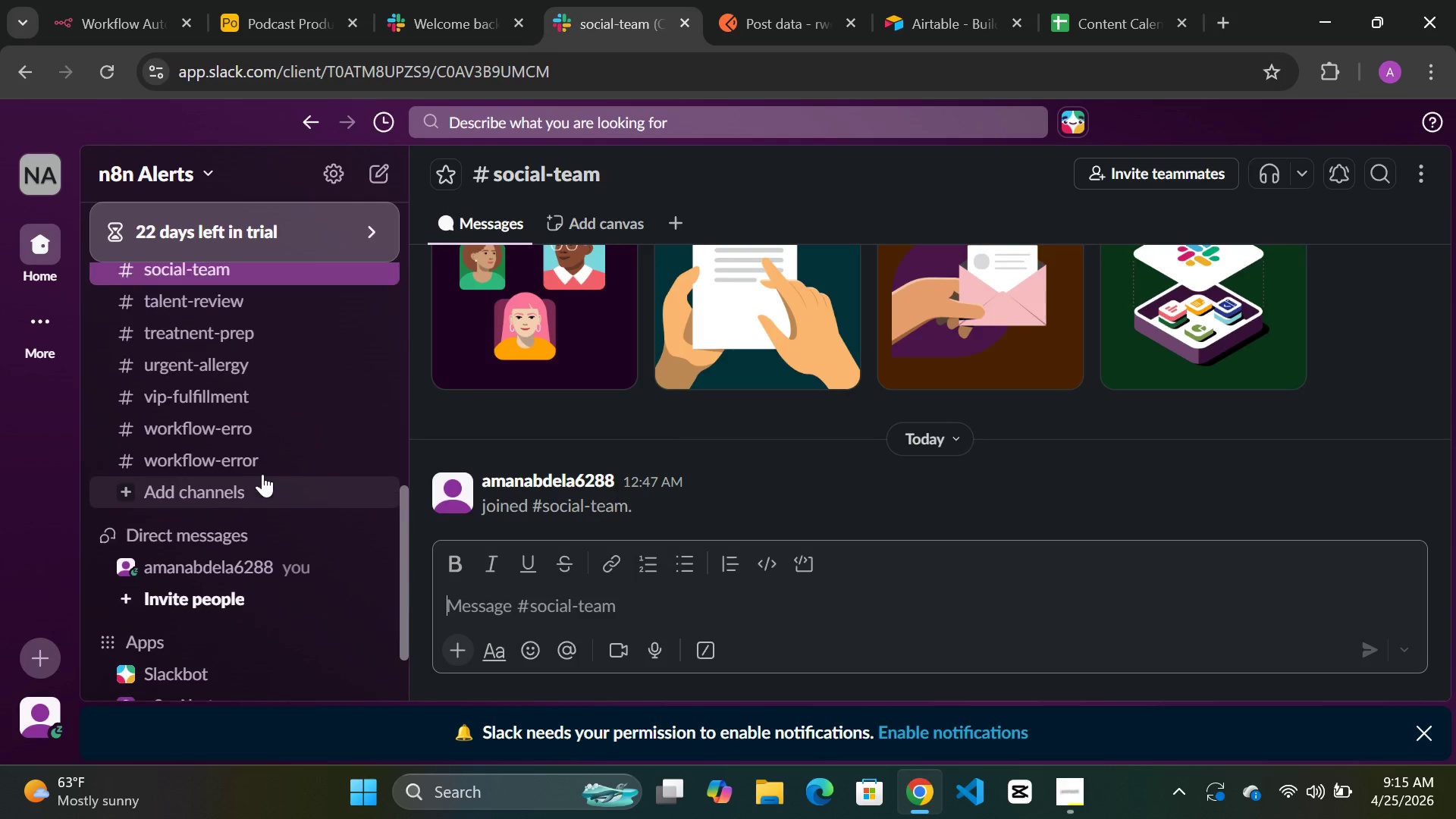 
scroll: coordinate [262, 474], scroll_direction: up, amount: 2.0
 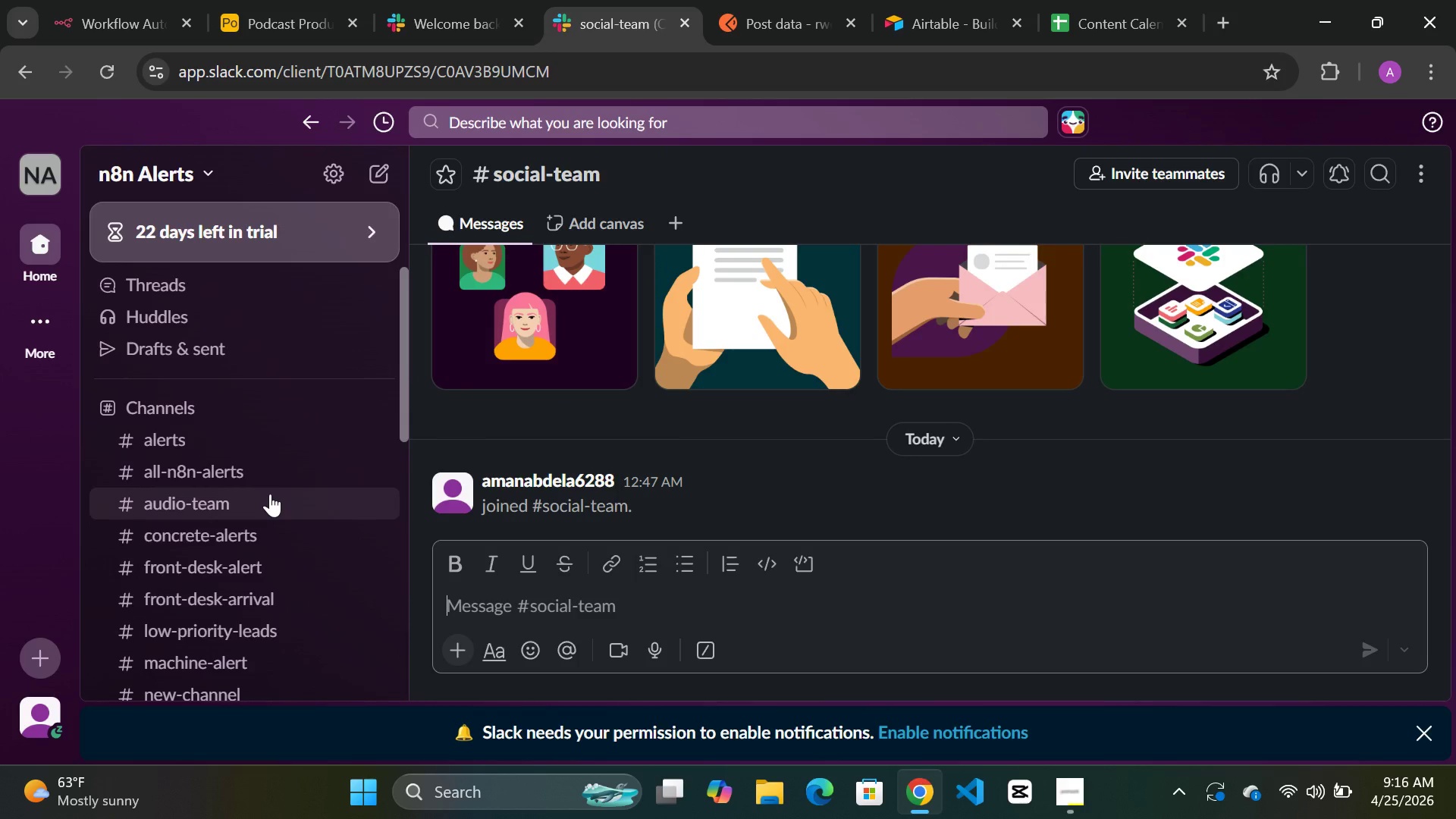 
left_click([270, 495])
 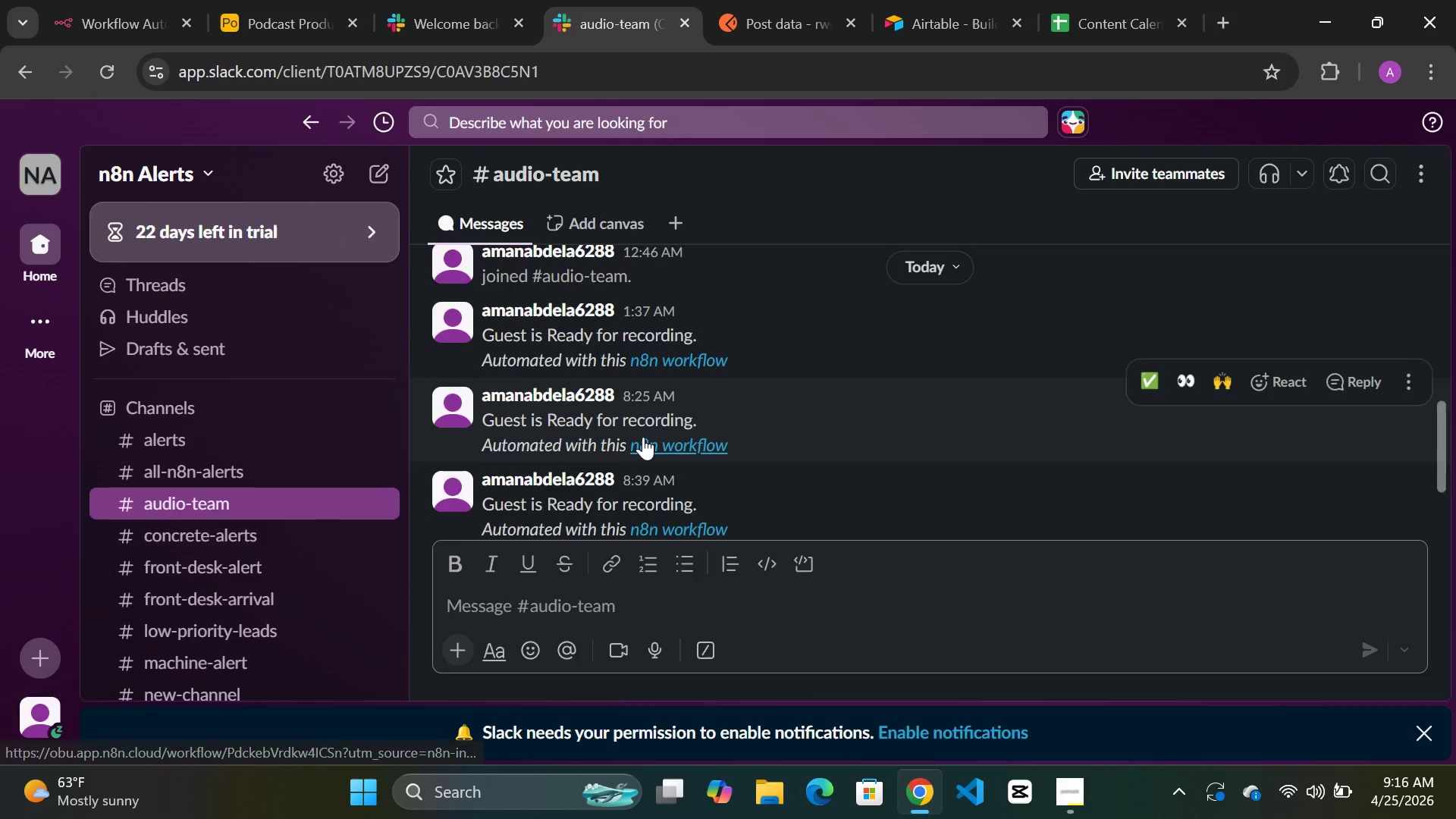 
scroll: coordinate [643, 437], scroll_direction: down, amount: 3.0
 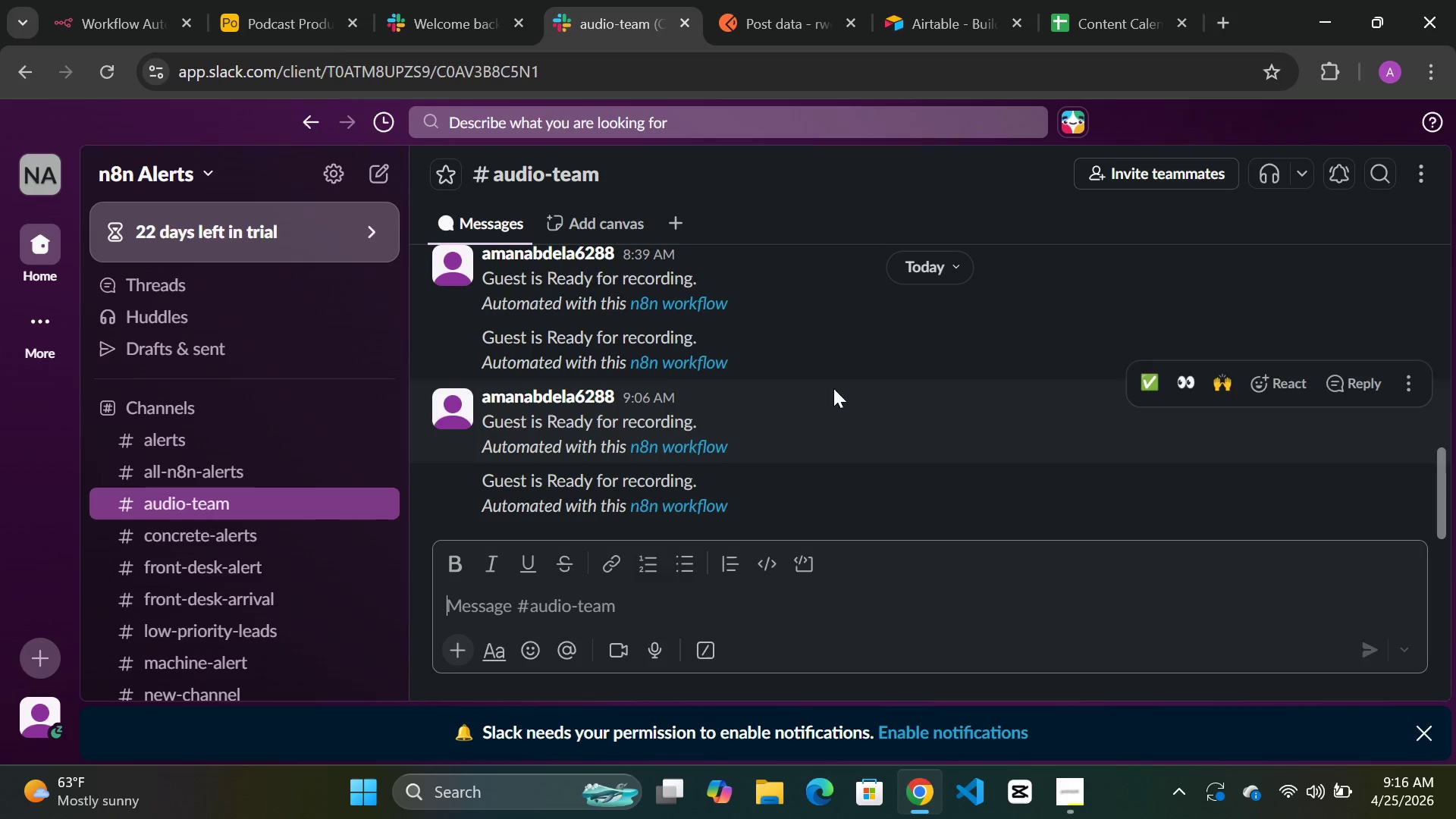 
mouse_move([178, 31])
 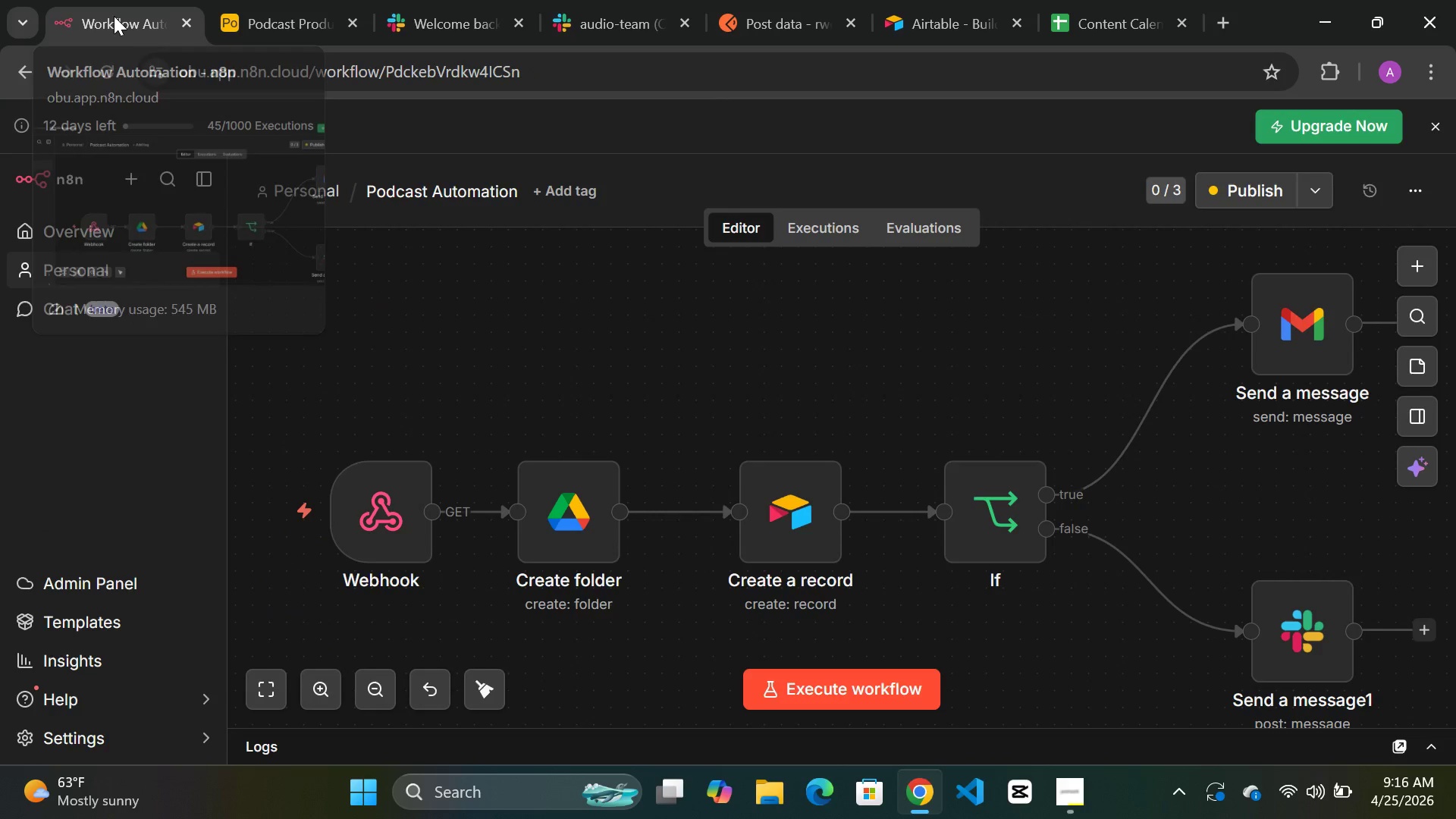 
left_click([114, 16])
 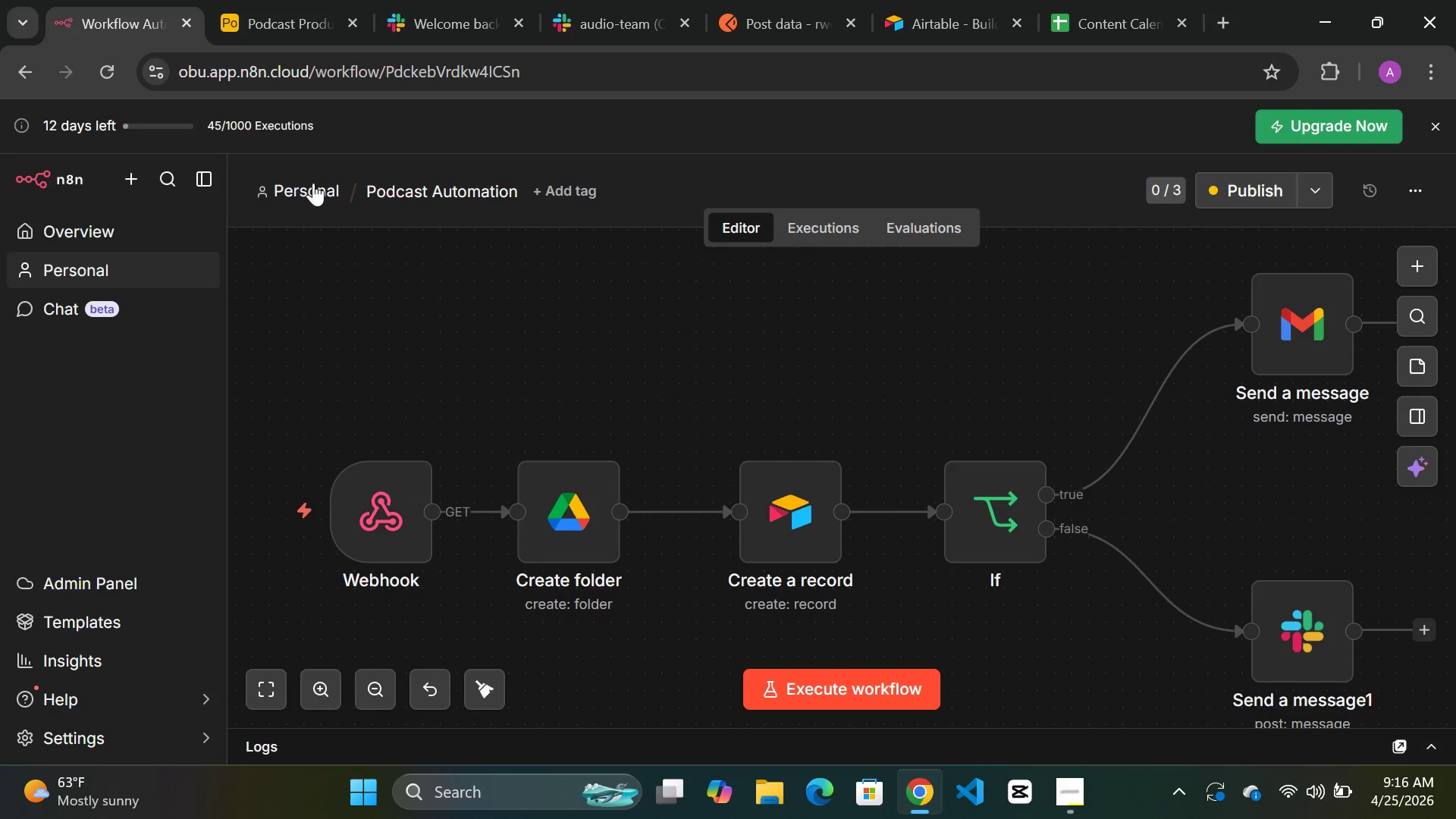 
left_click([313, 183])
 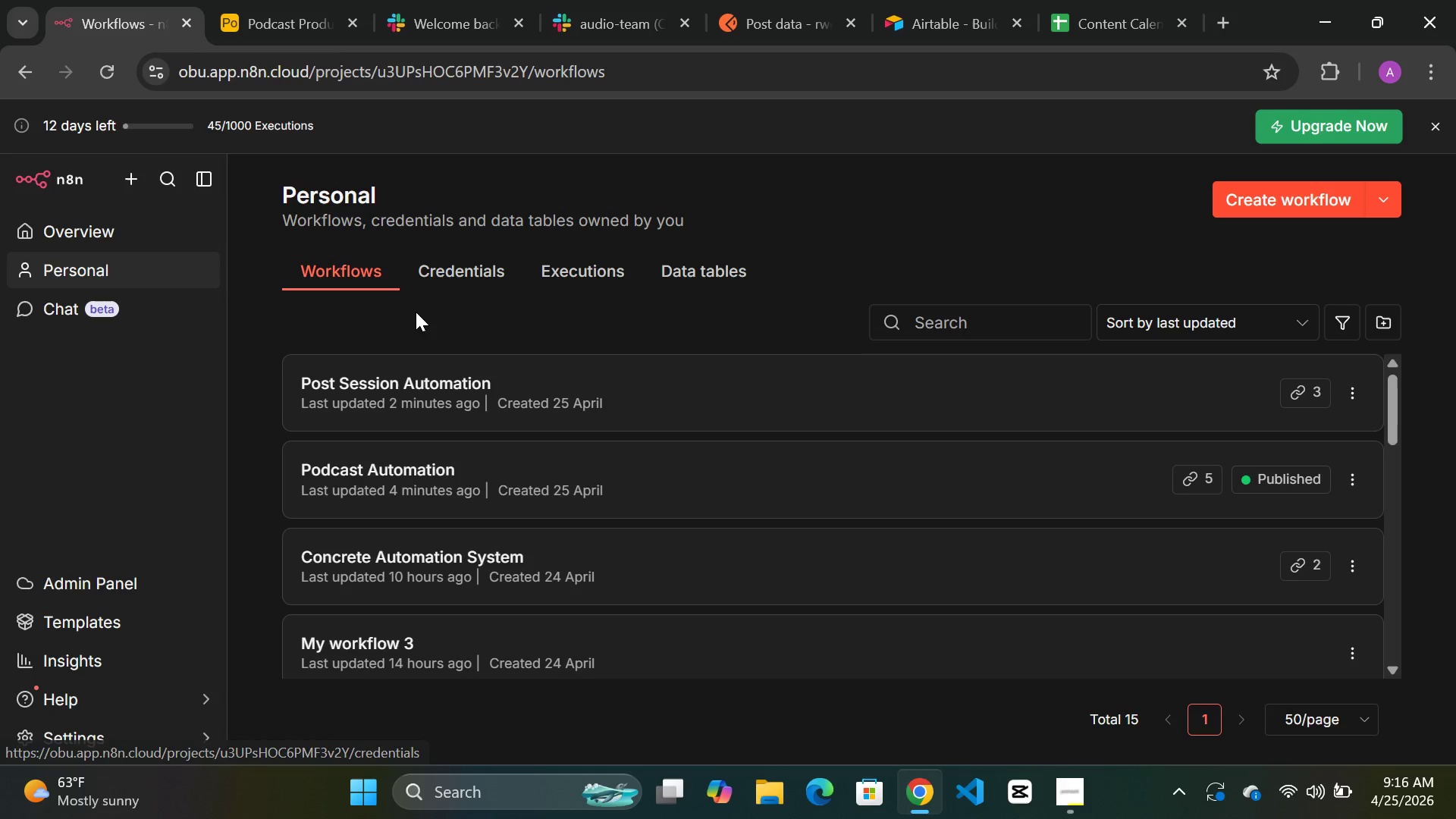 
wait(5.47)
 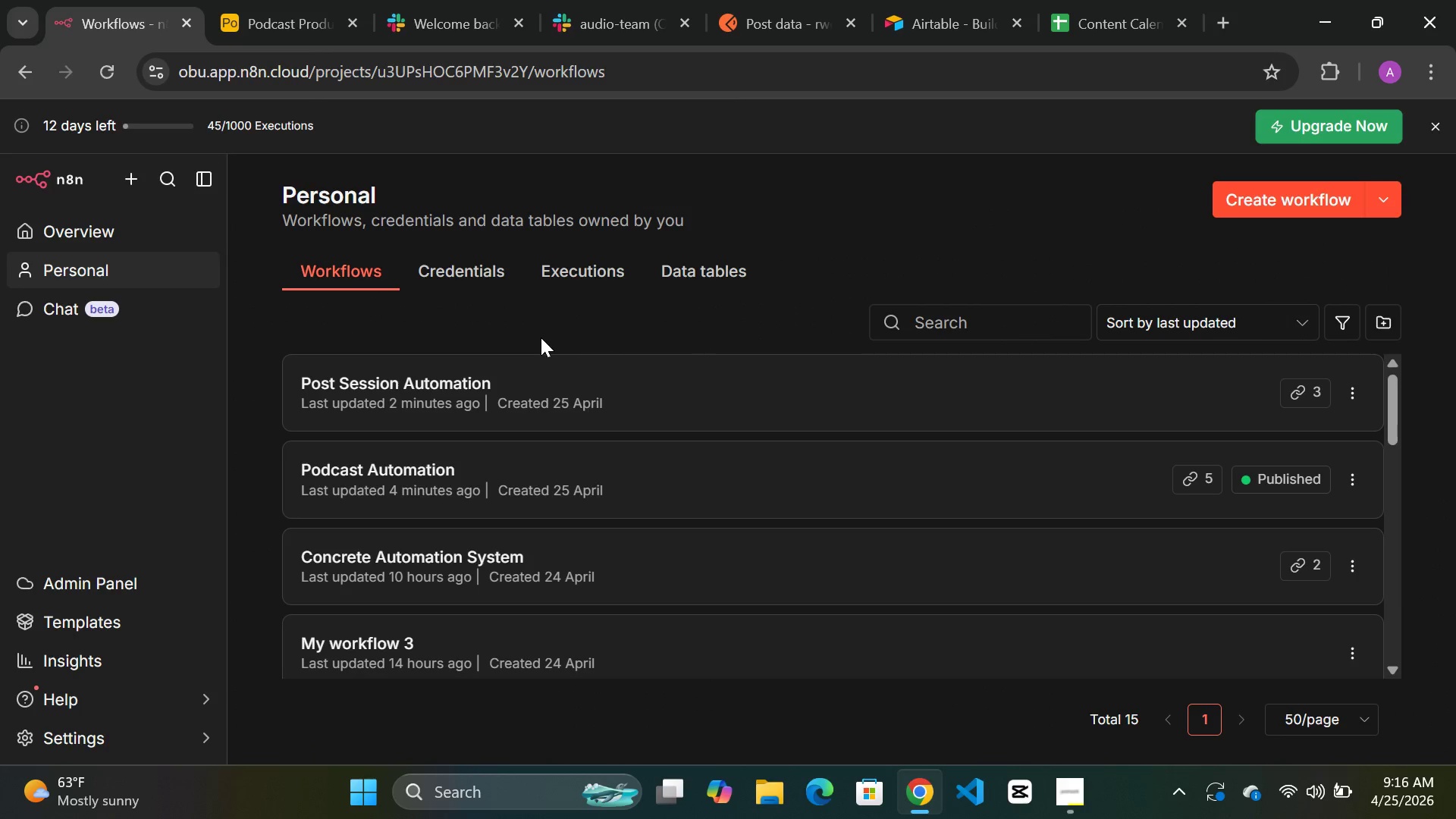 
left_click([14, 70])